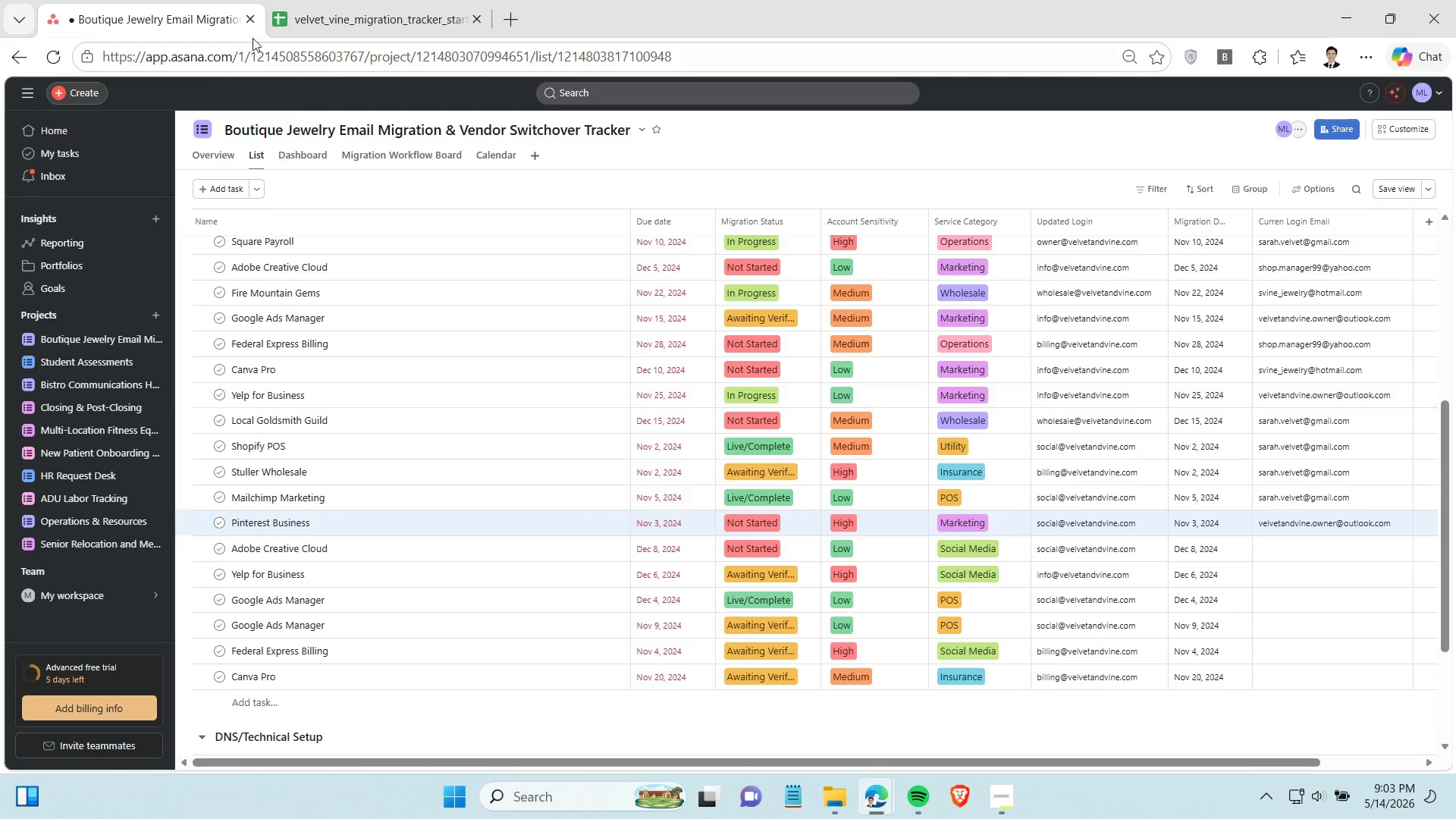 
left_click([352, 21])
 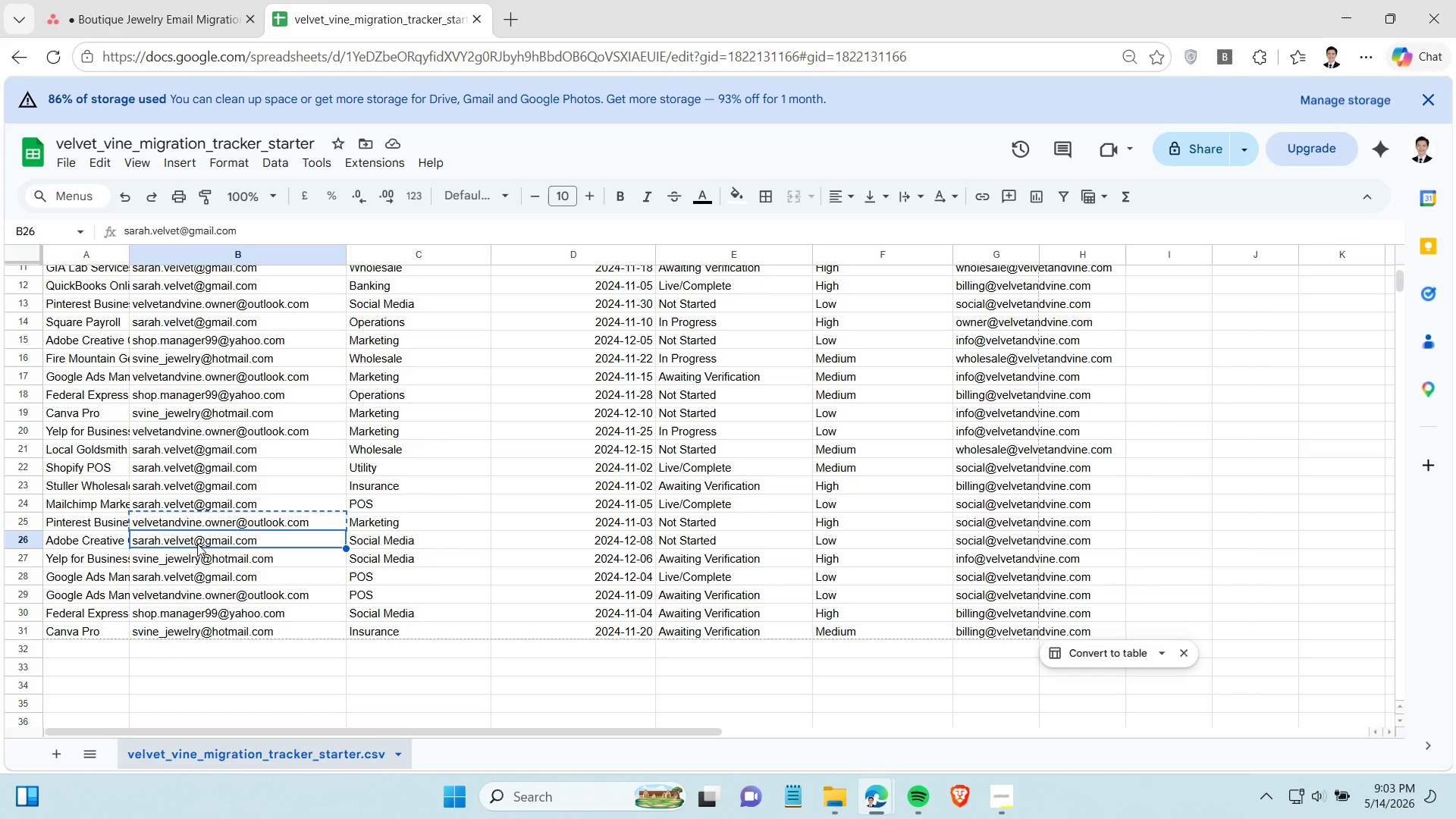 
key(Control+C)
 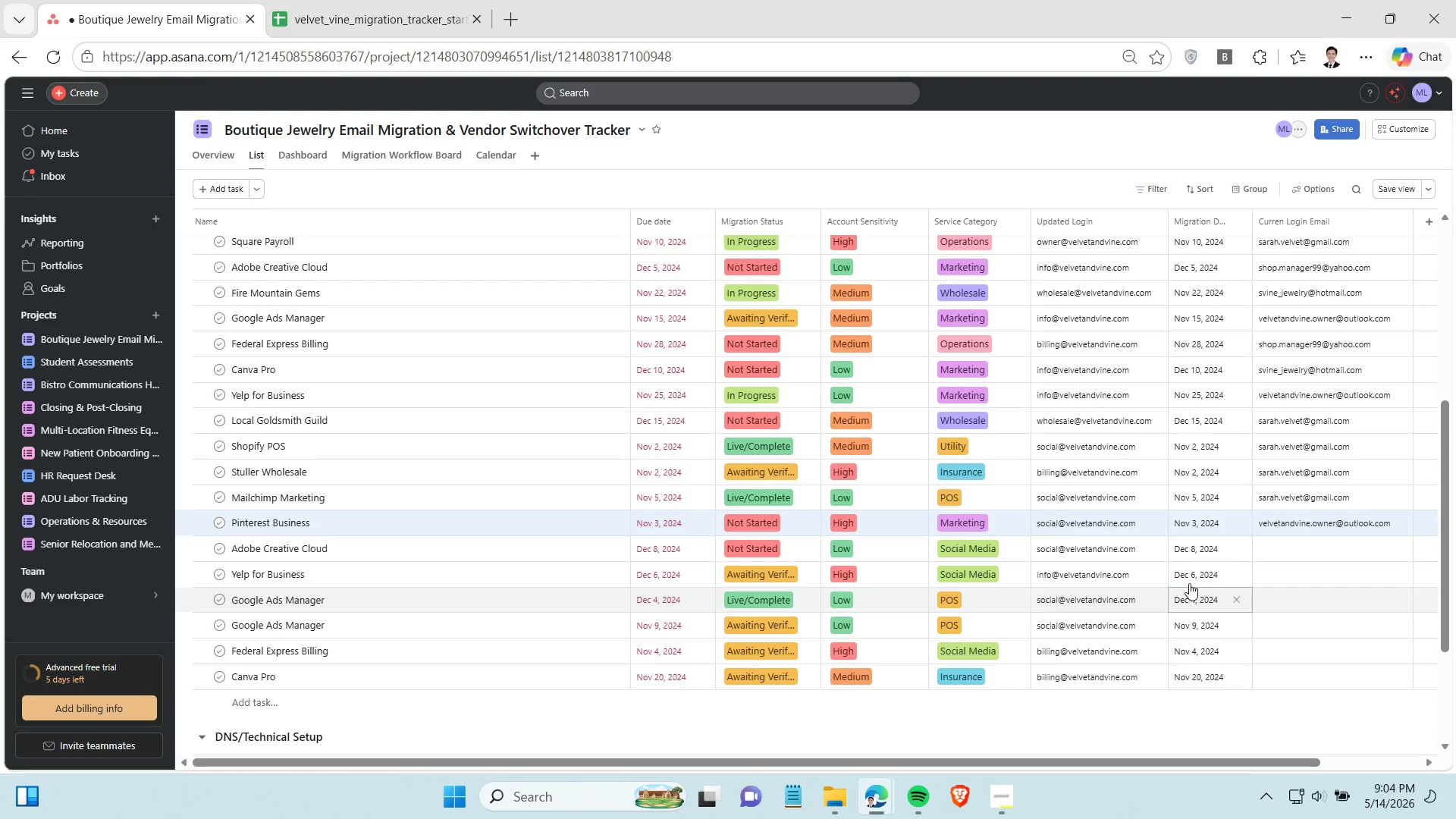 
left_click([1288, 548])
 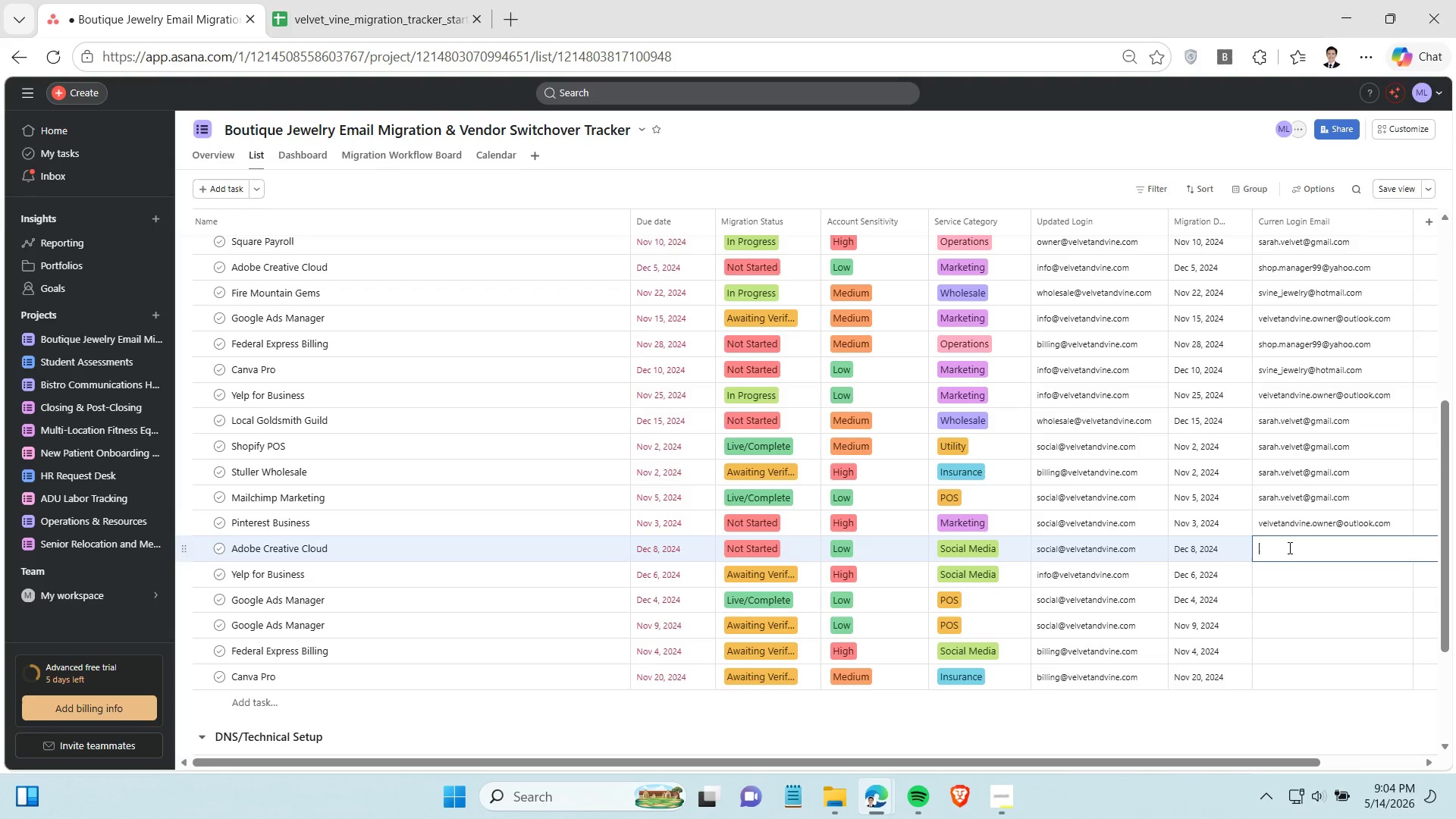 
key(Control+V)
 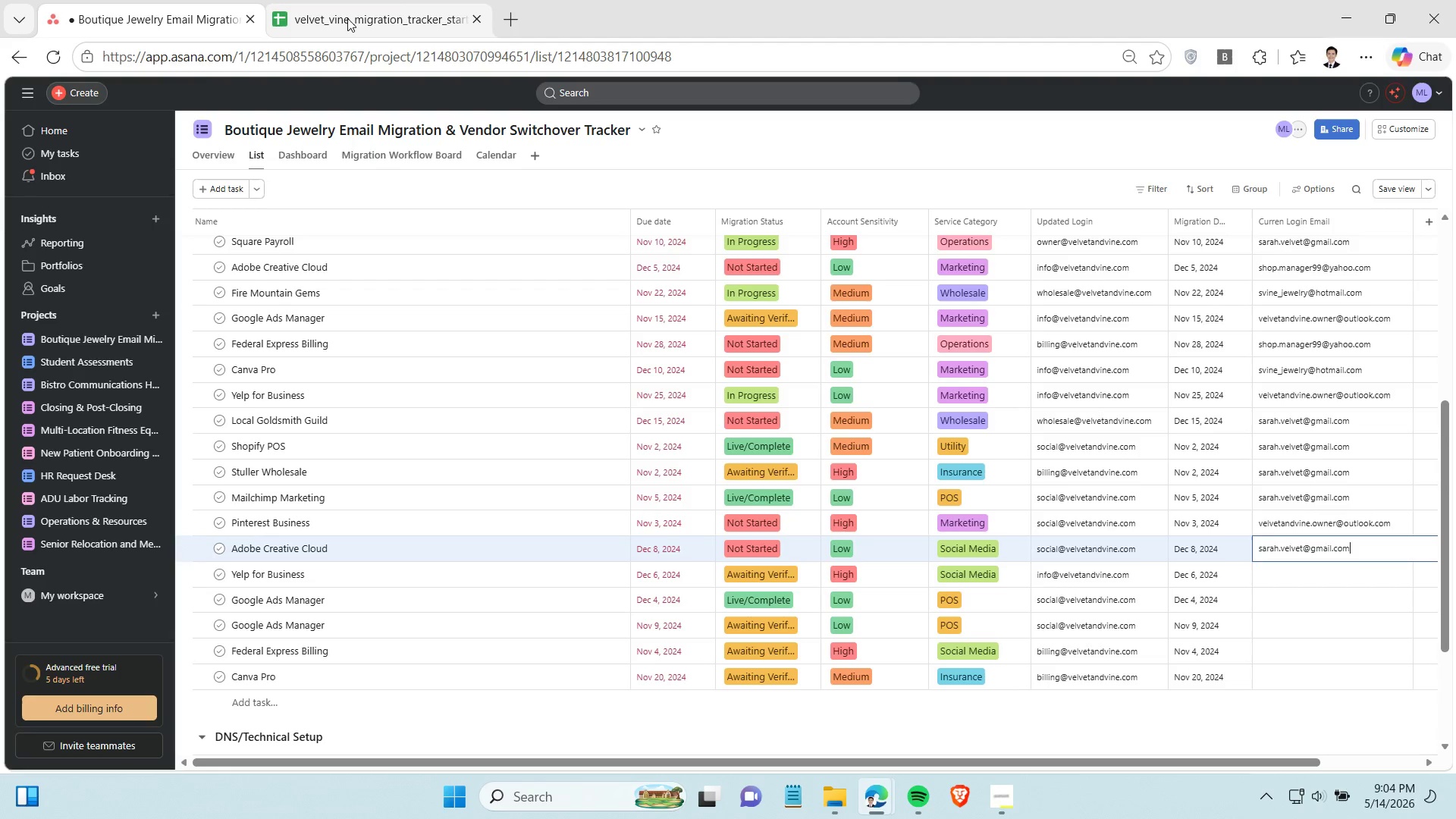 
left_click([348, 18])
 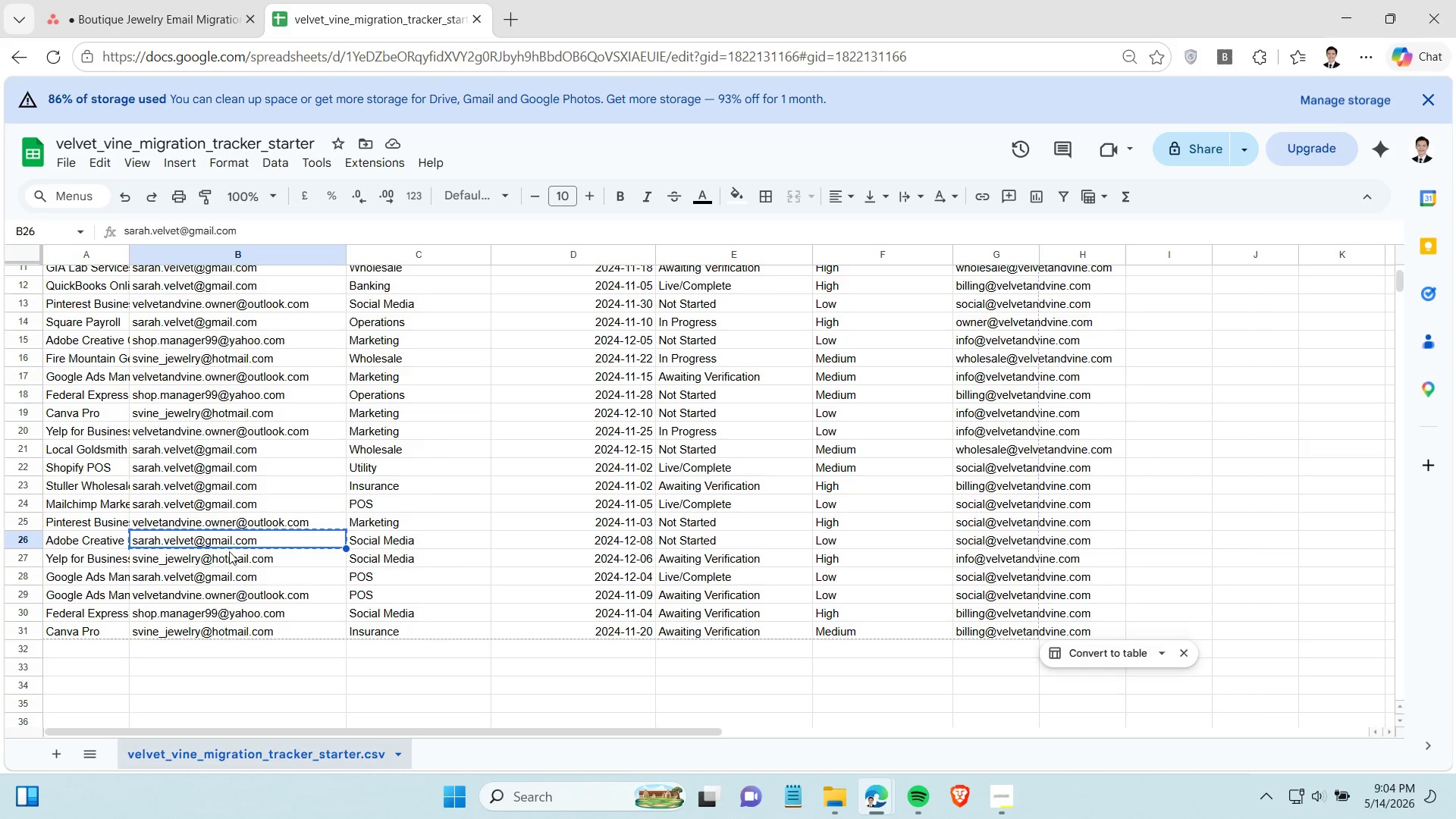 
left_click([229, 551])
 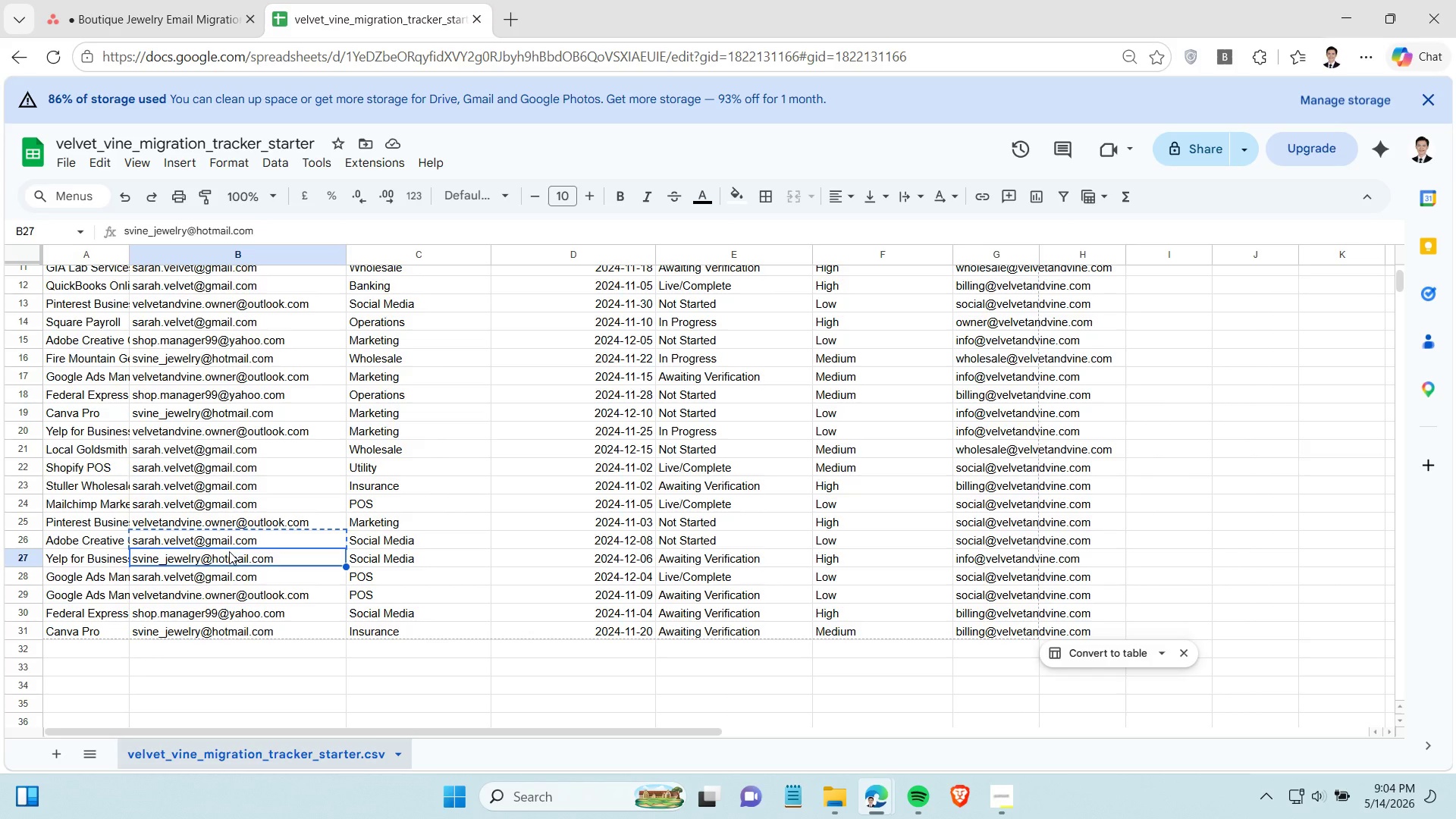 
key(Control+C)
 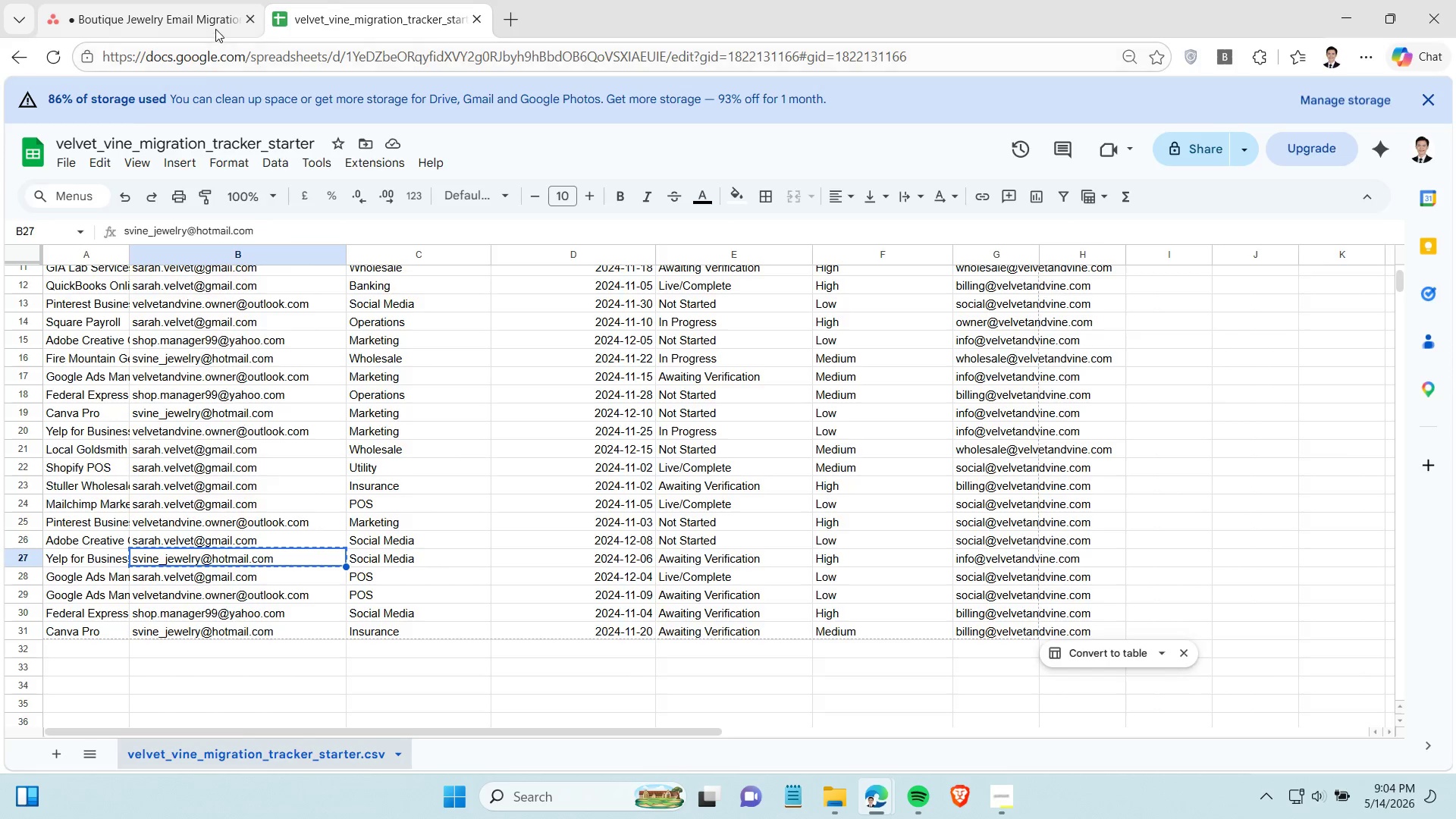 
left_click([215, 29])
 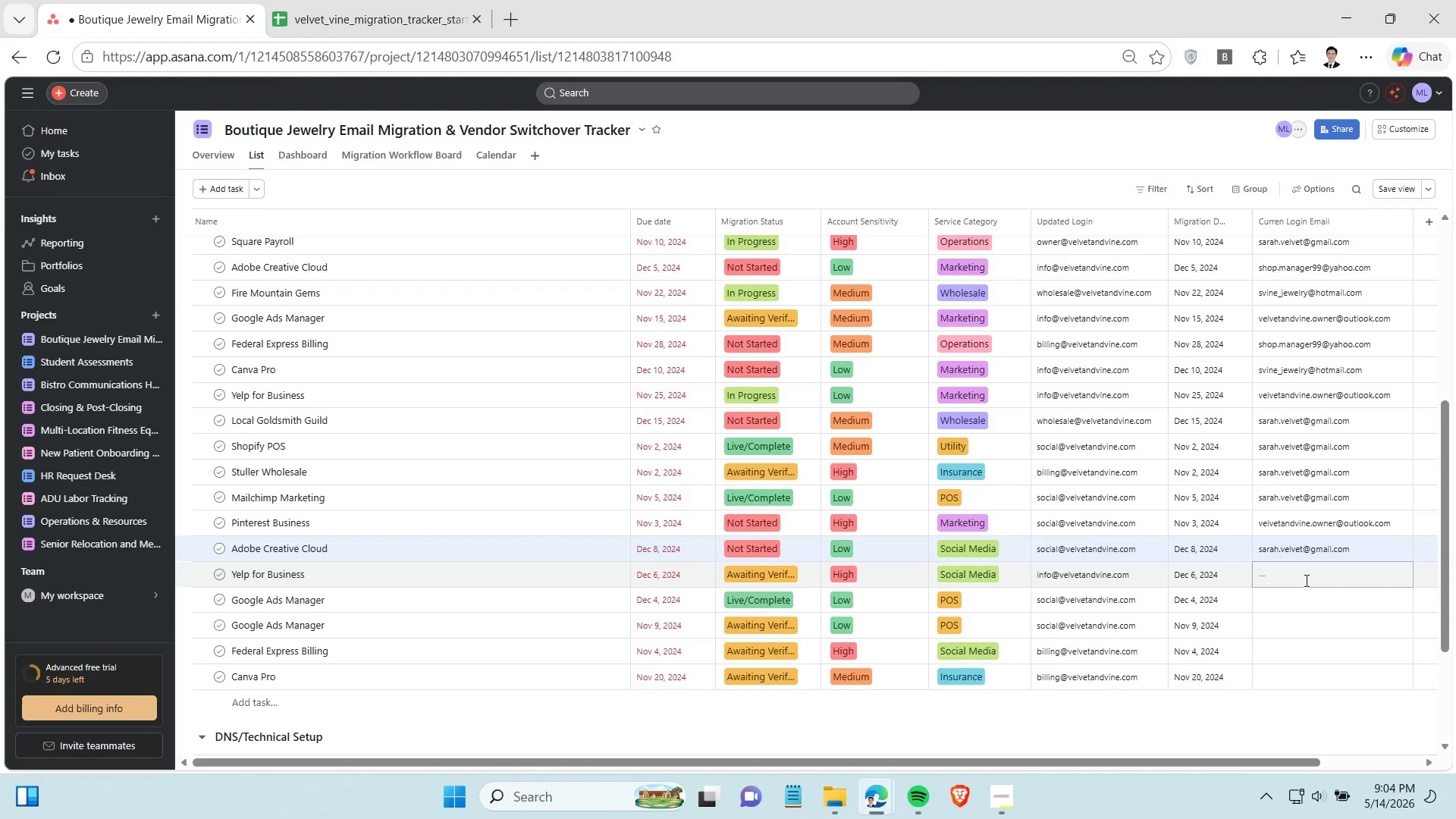 
left_click([1305, 580])
 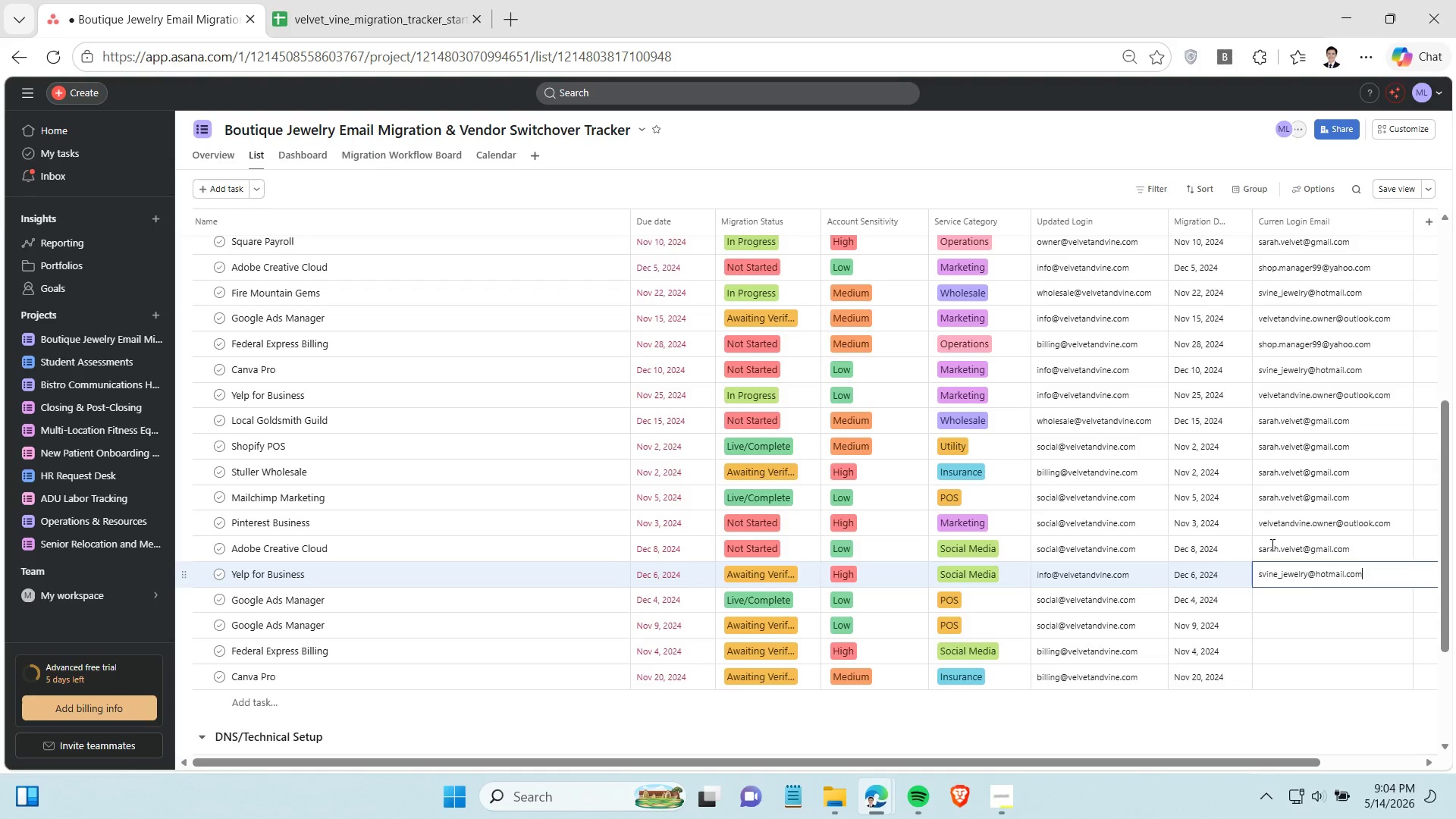 
key(Control+ControlLeft)
 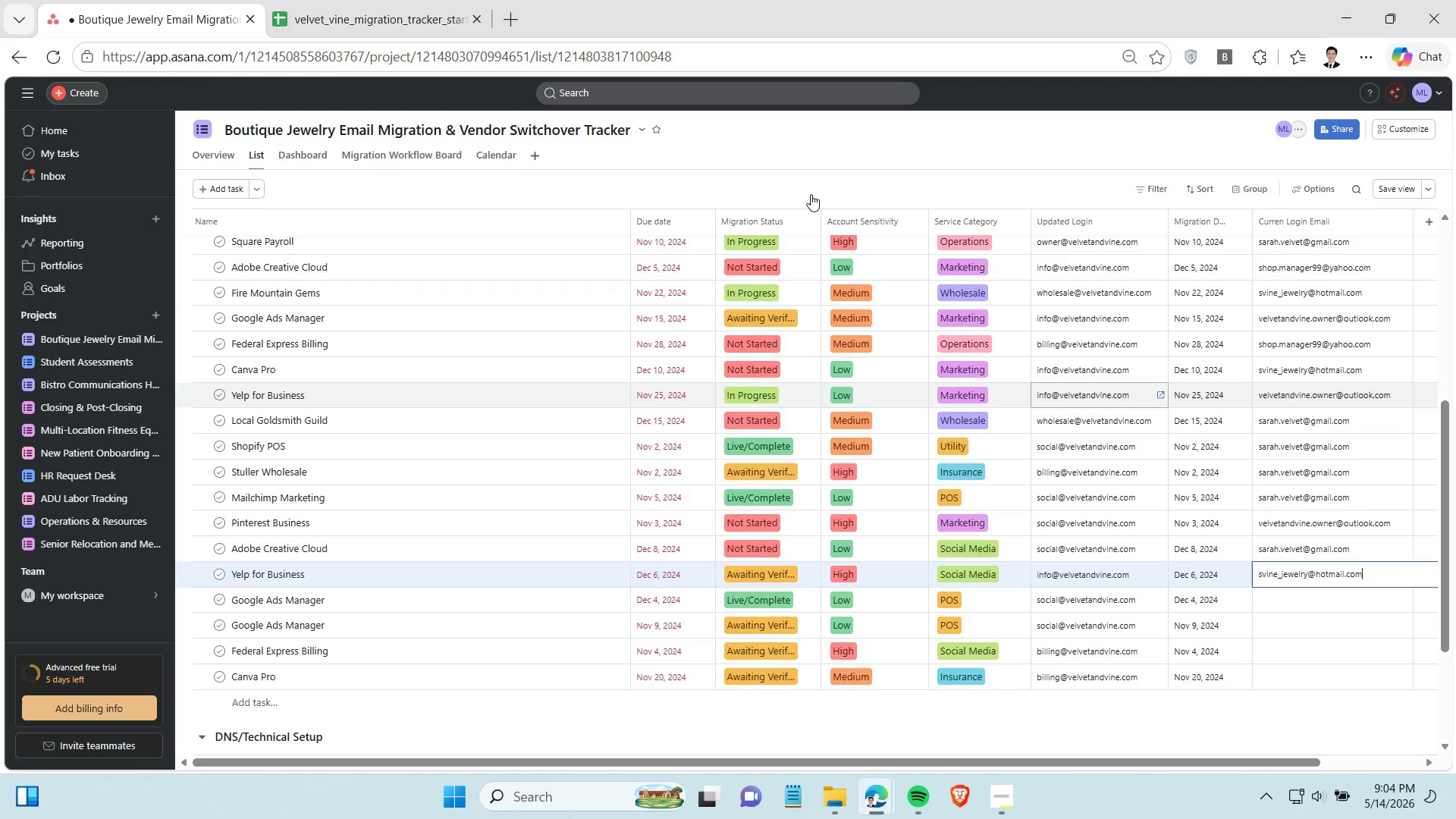 
key(Control+V)
 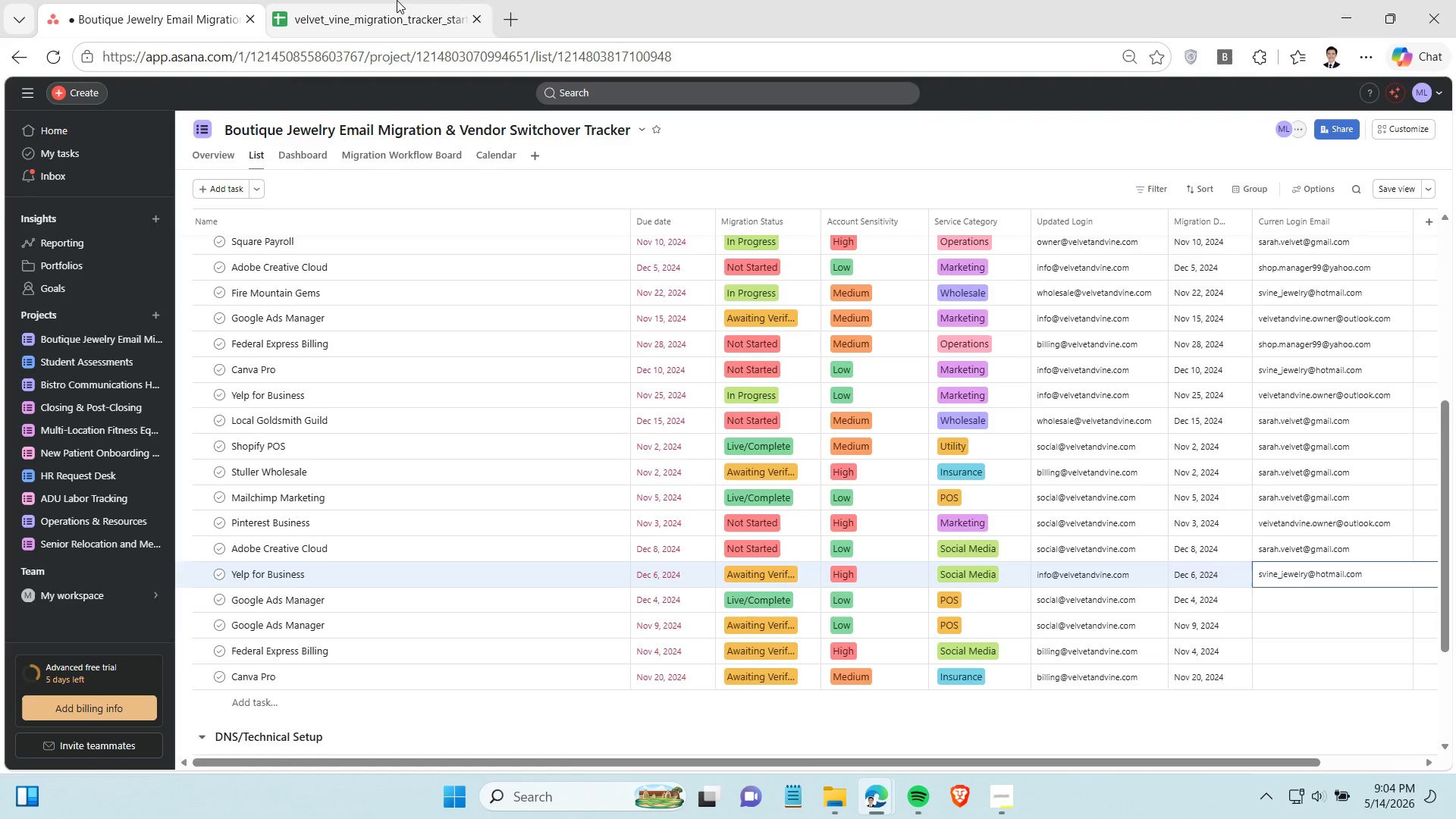 
left_click([397, 0])
 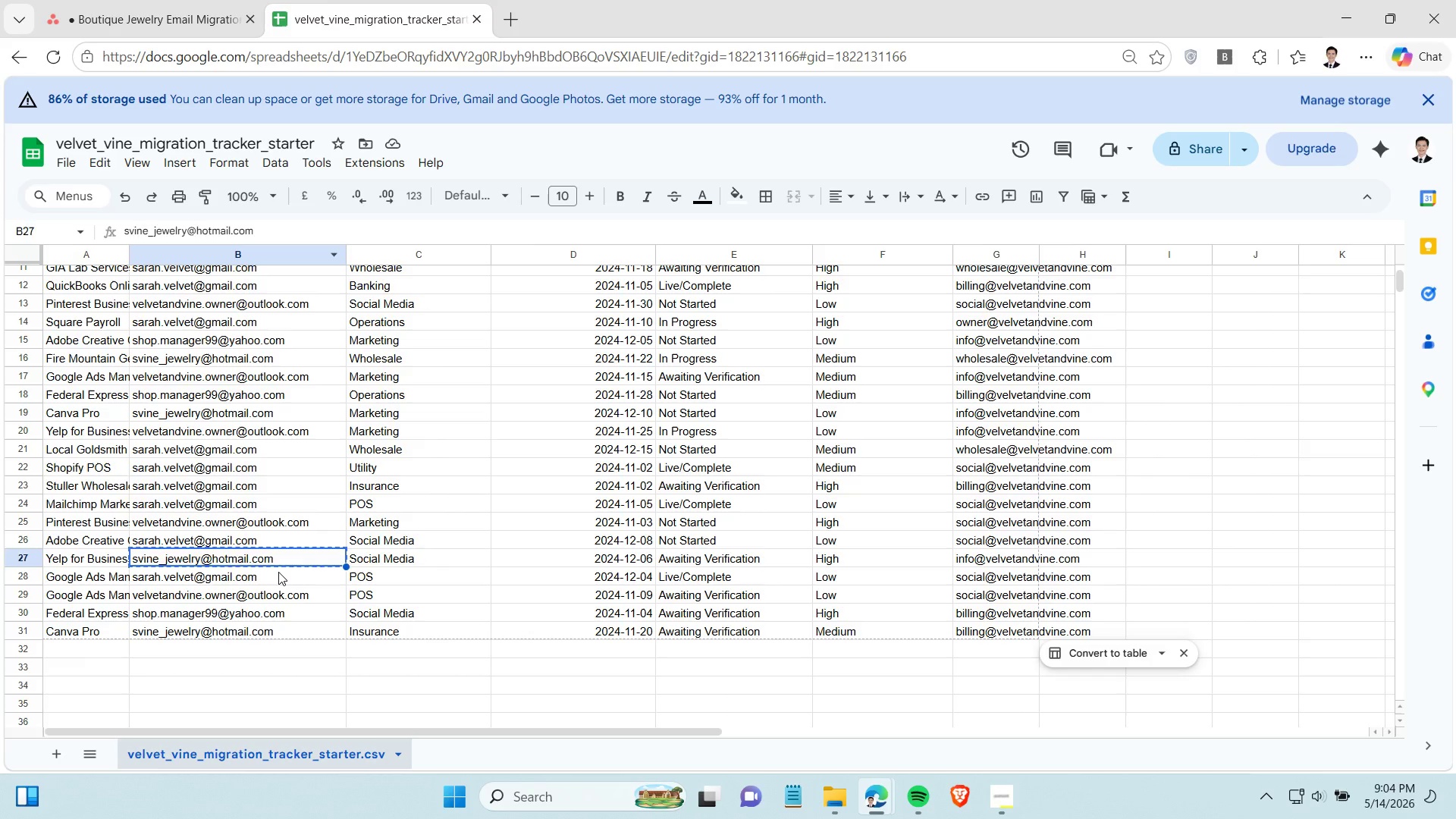 
left_click([278, 572])
 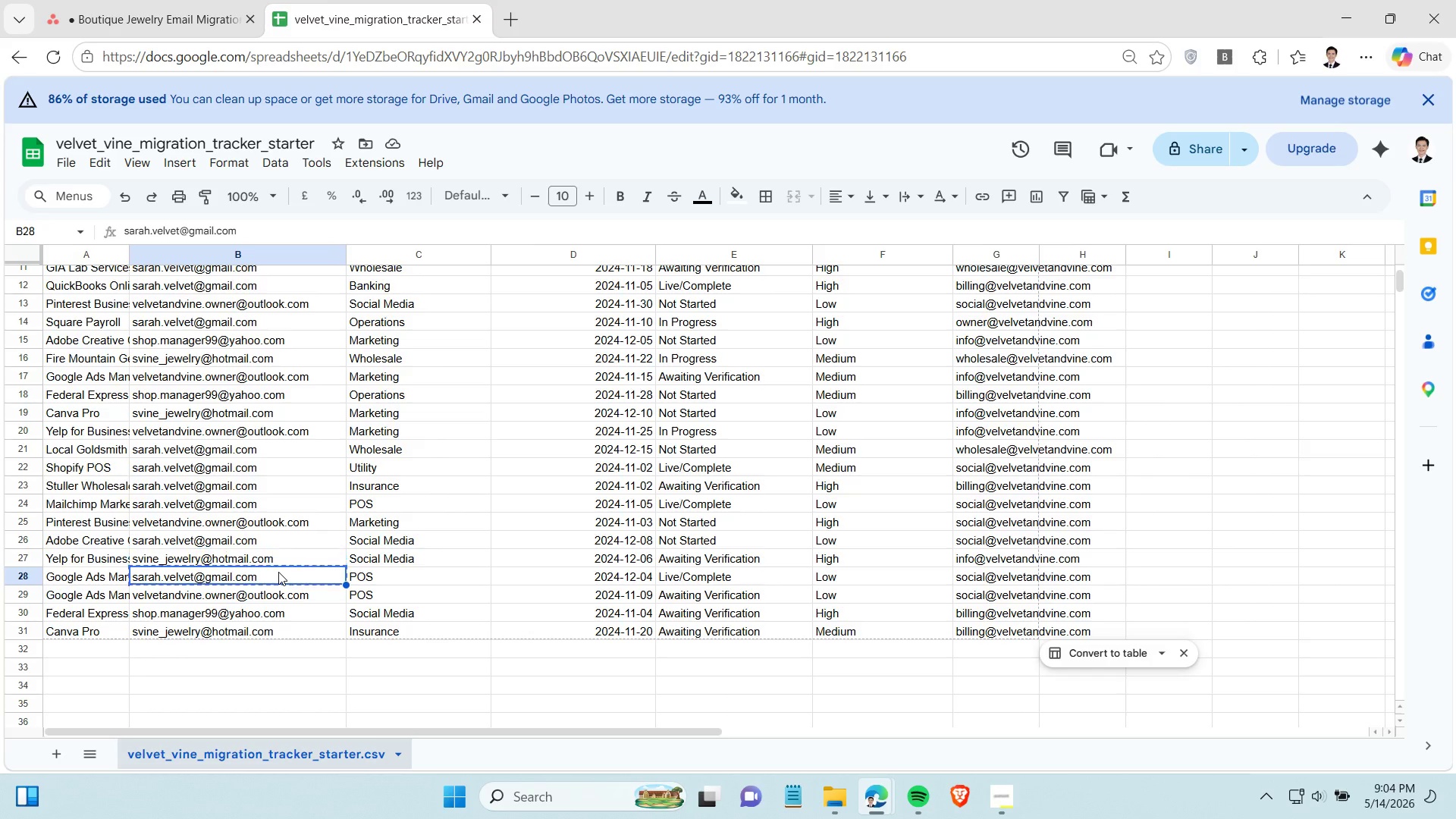 
key(Control+C)
 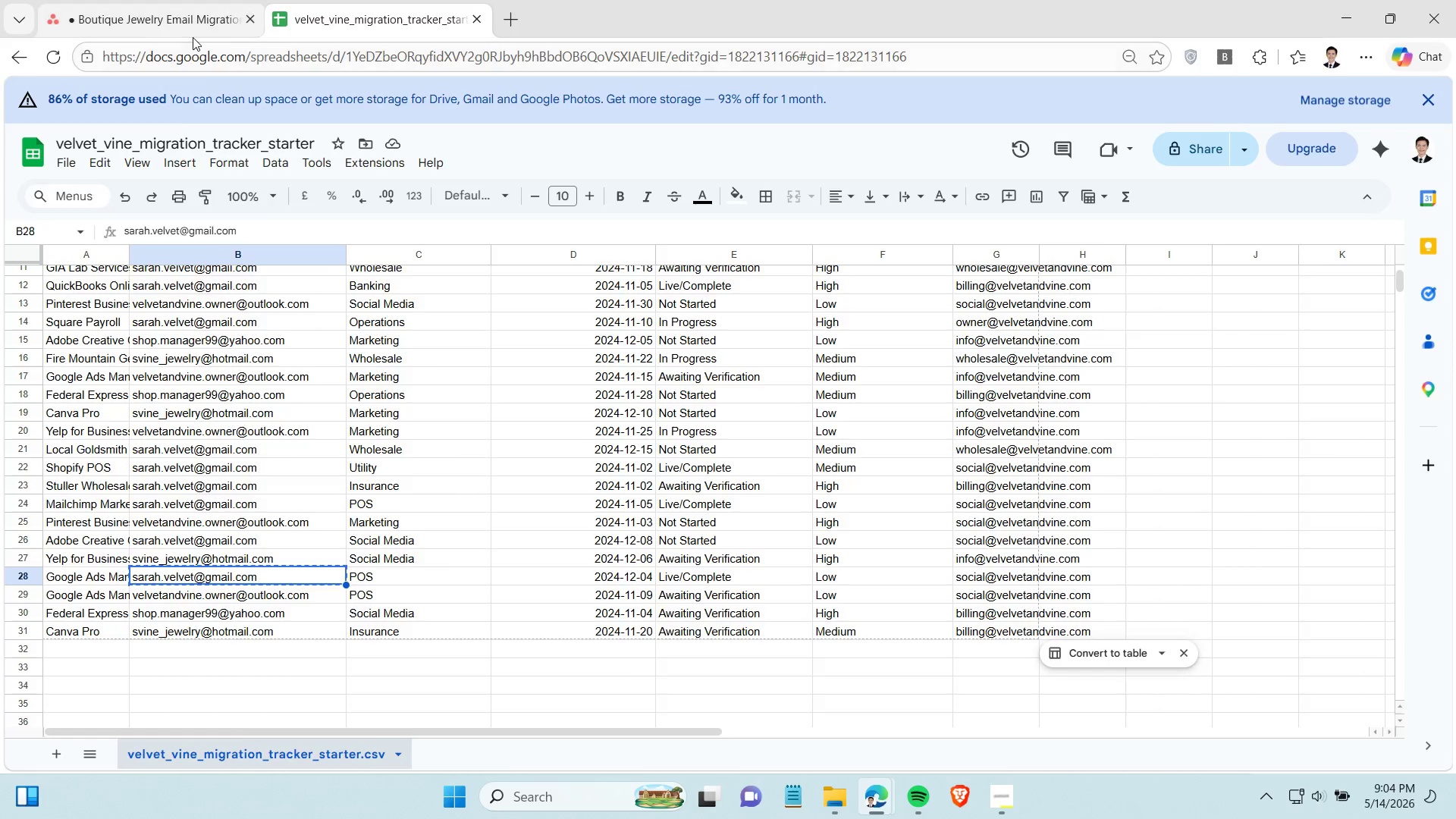 
left_click([193, 37])
 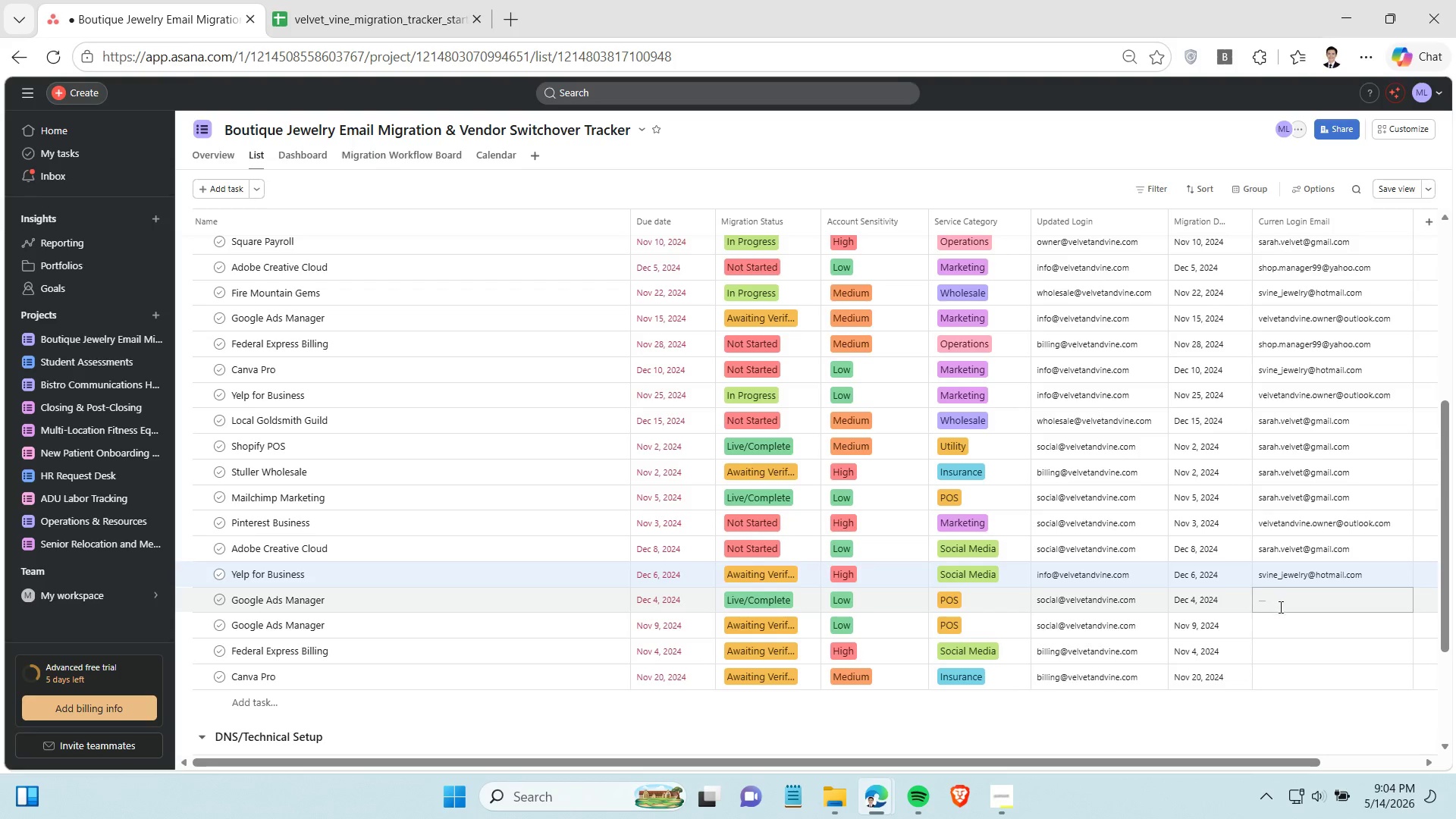 
left_click([1279, 607])
 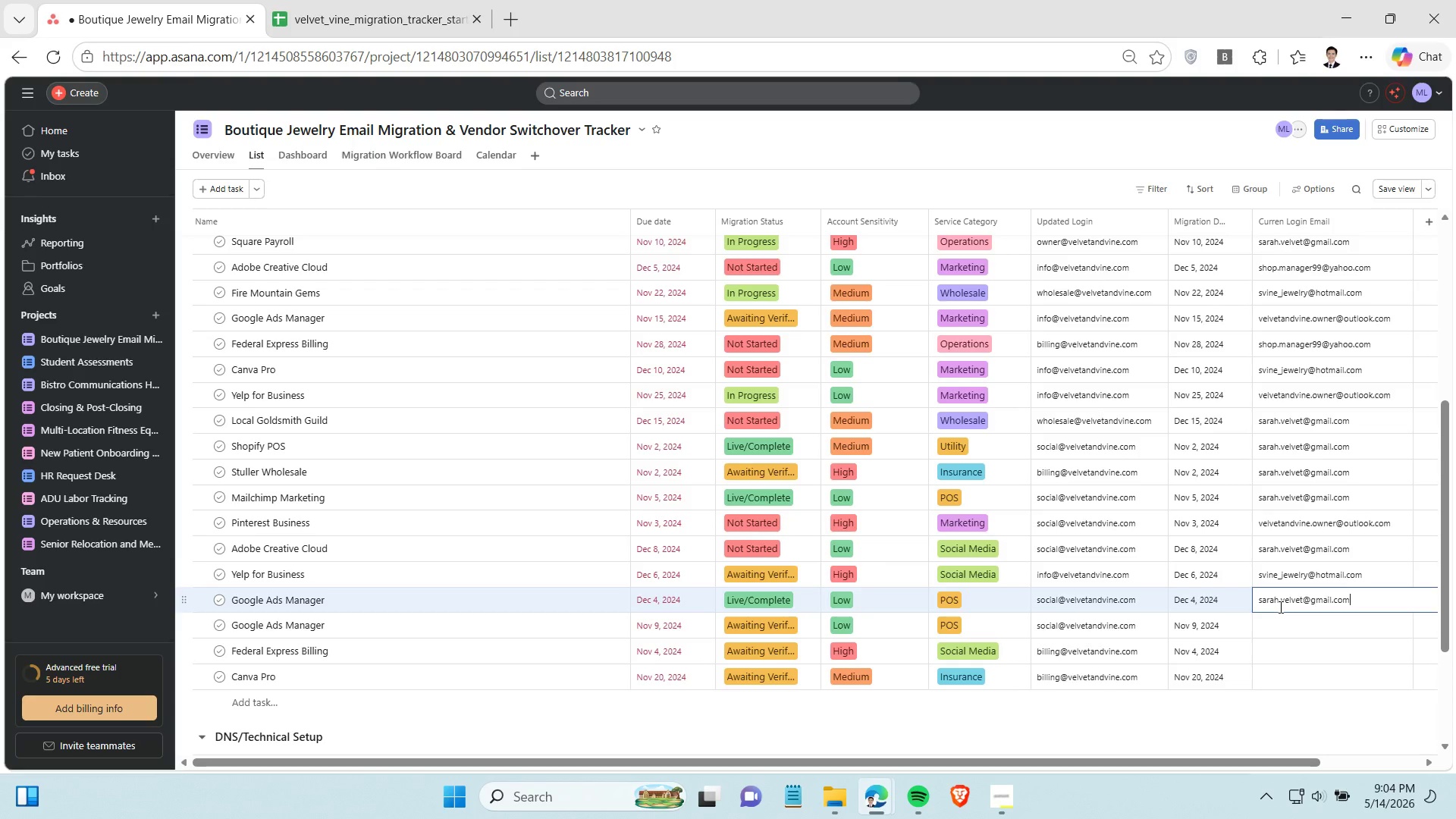 
key(Control+ControlLeft)
 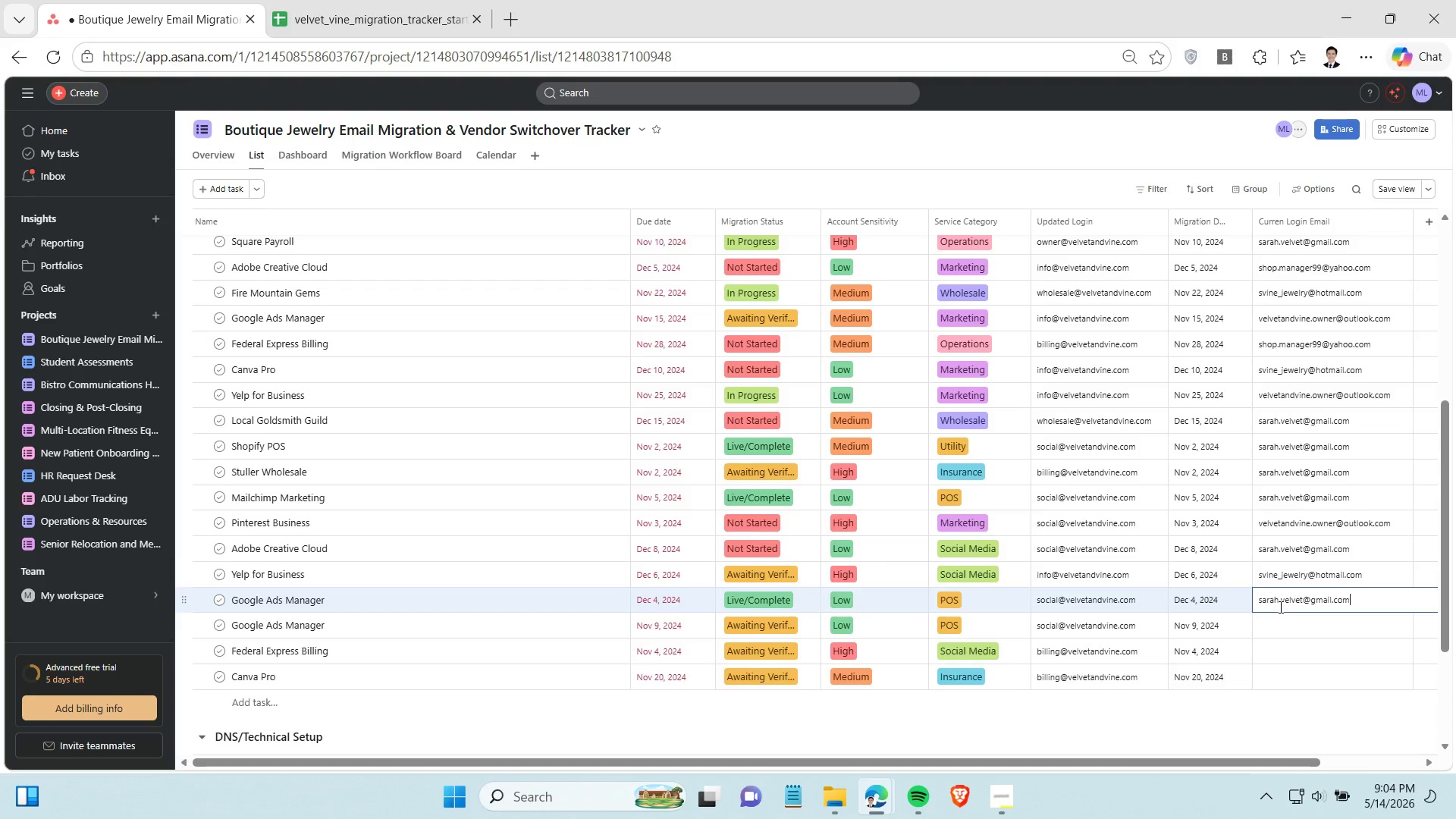 
key(Control+V)
 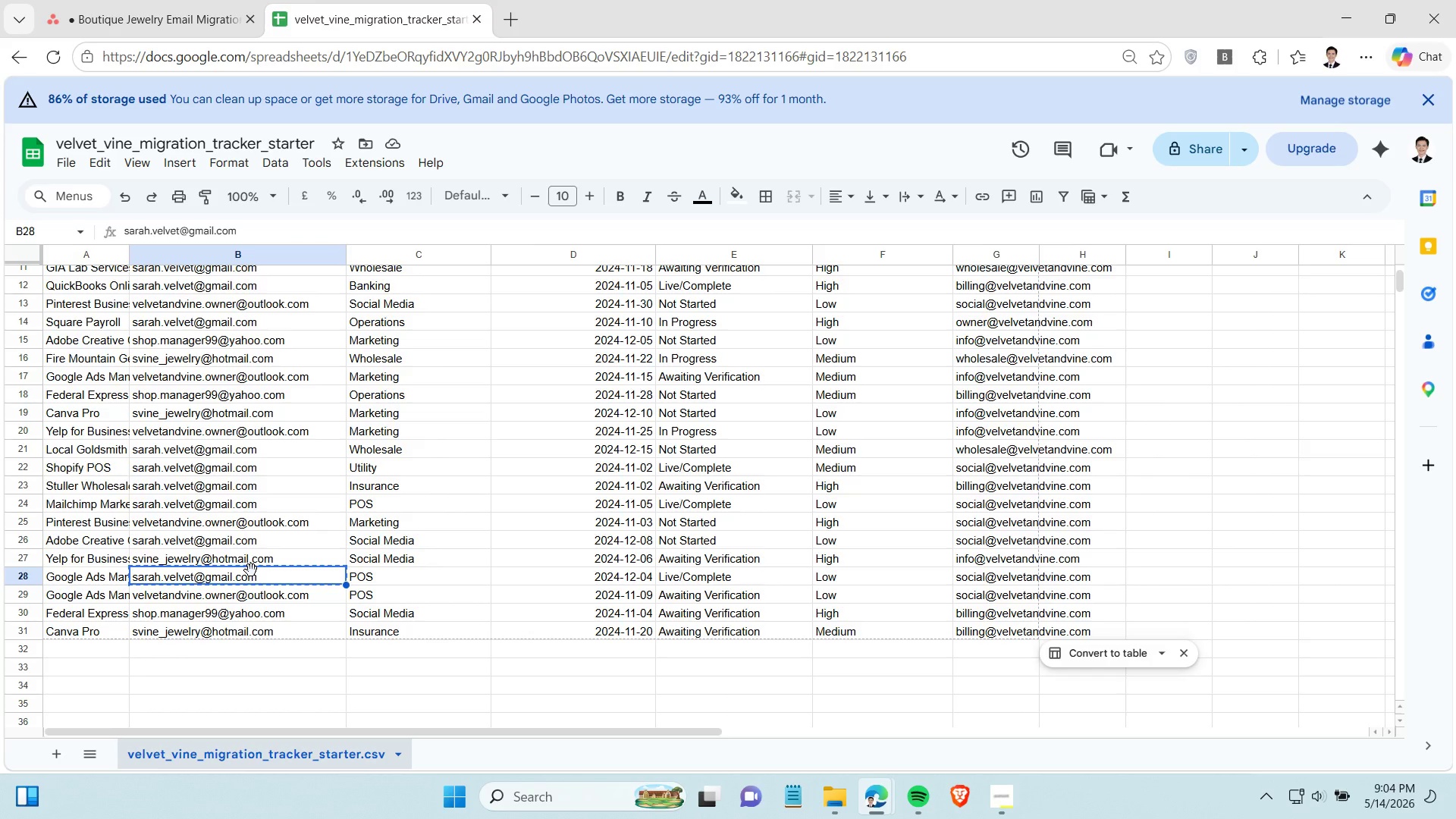 
left_click([246, 595])
 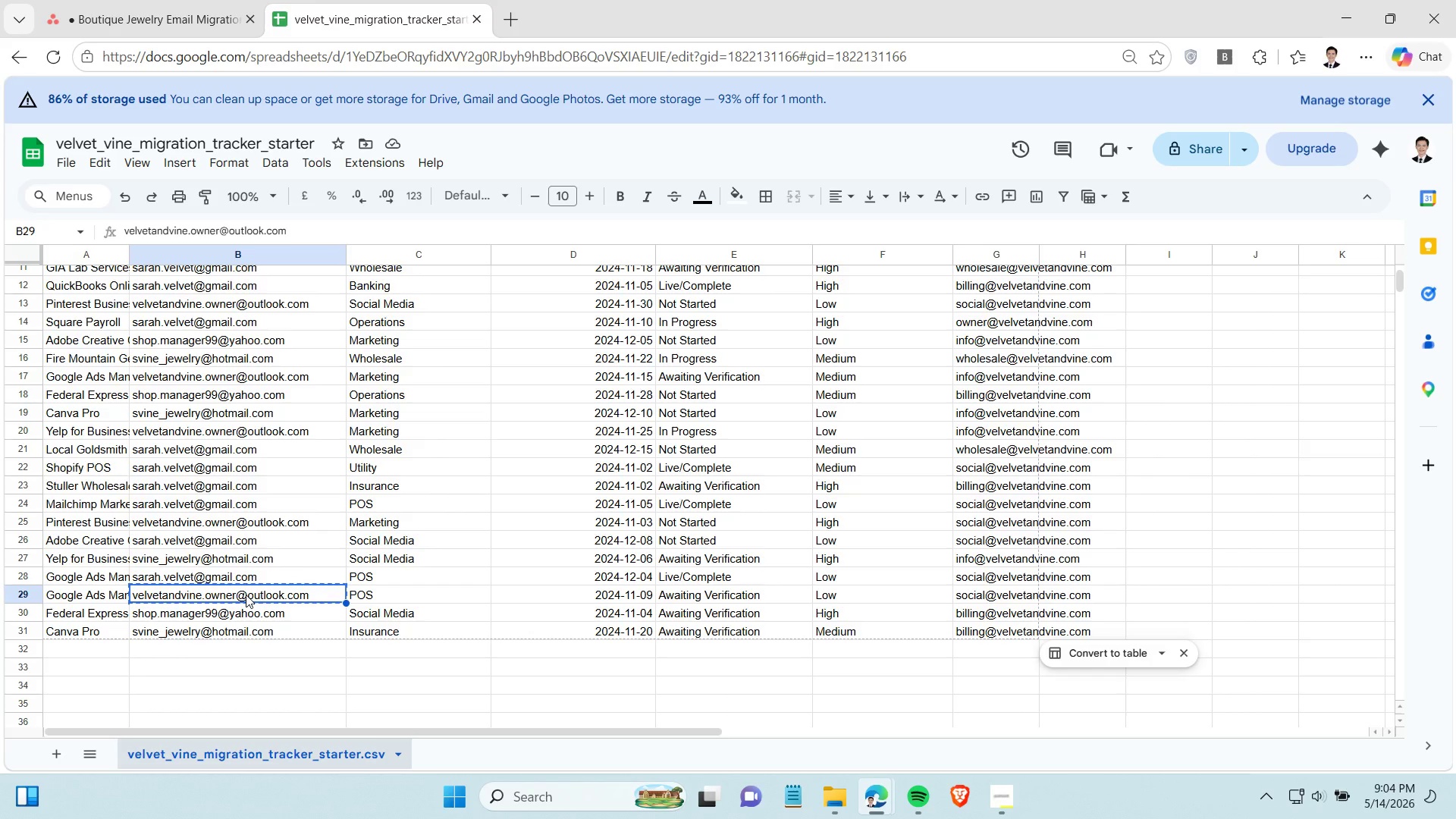 
key(Control+C)
 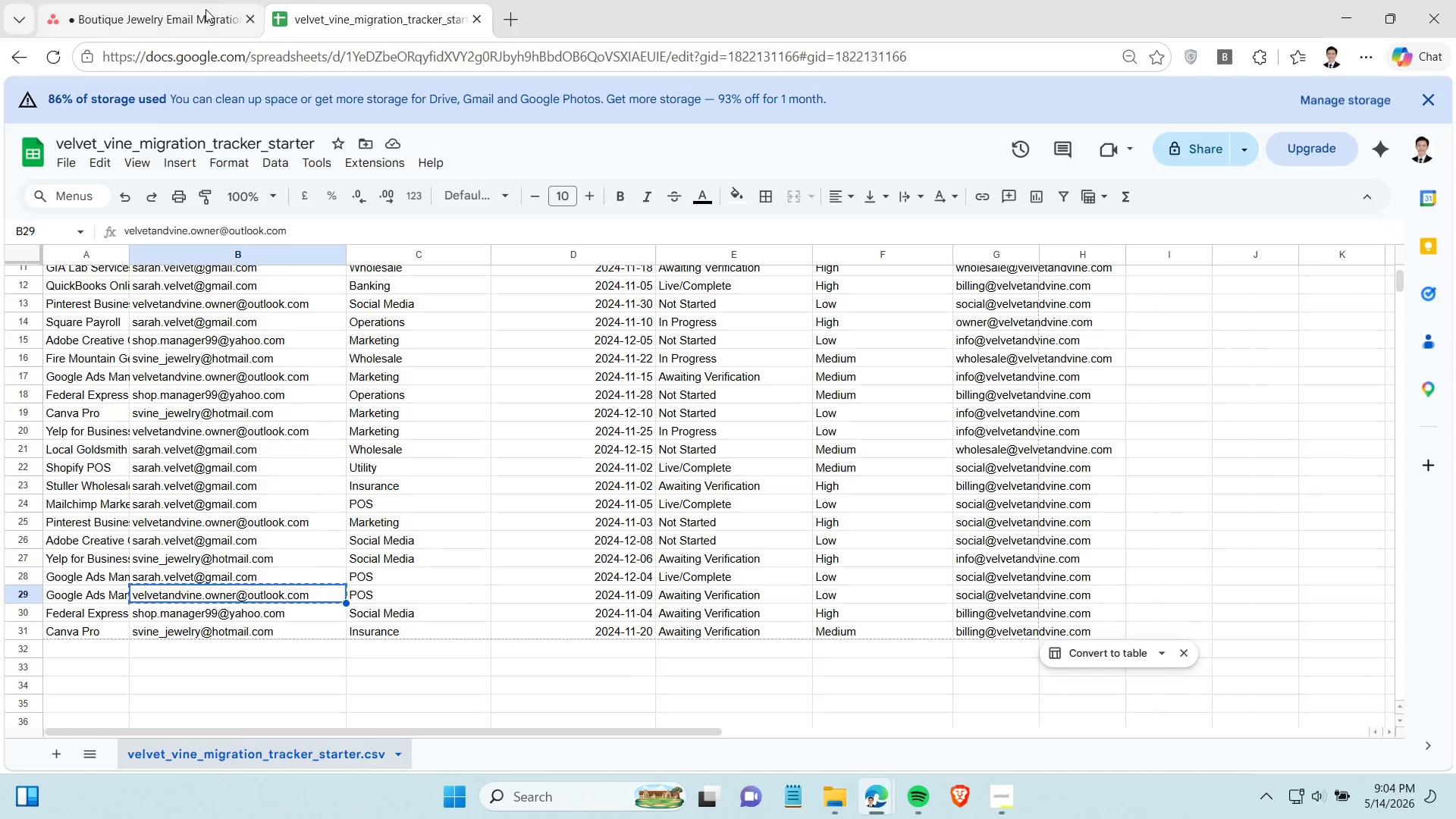 
left_click([206, 9])
 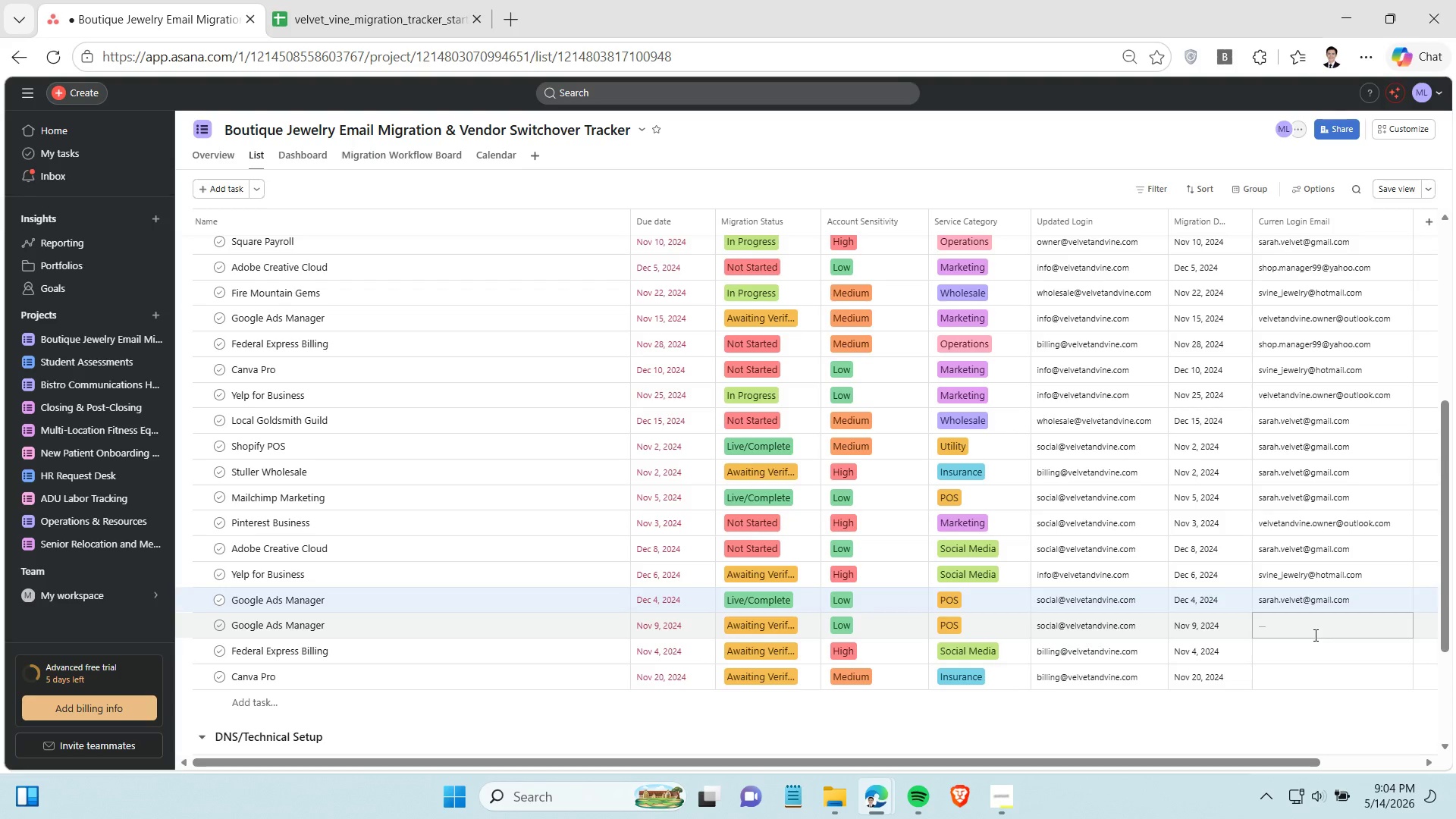 
left_click([1314, 635])
 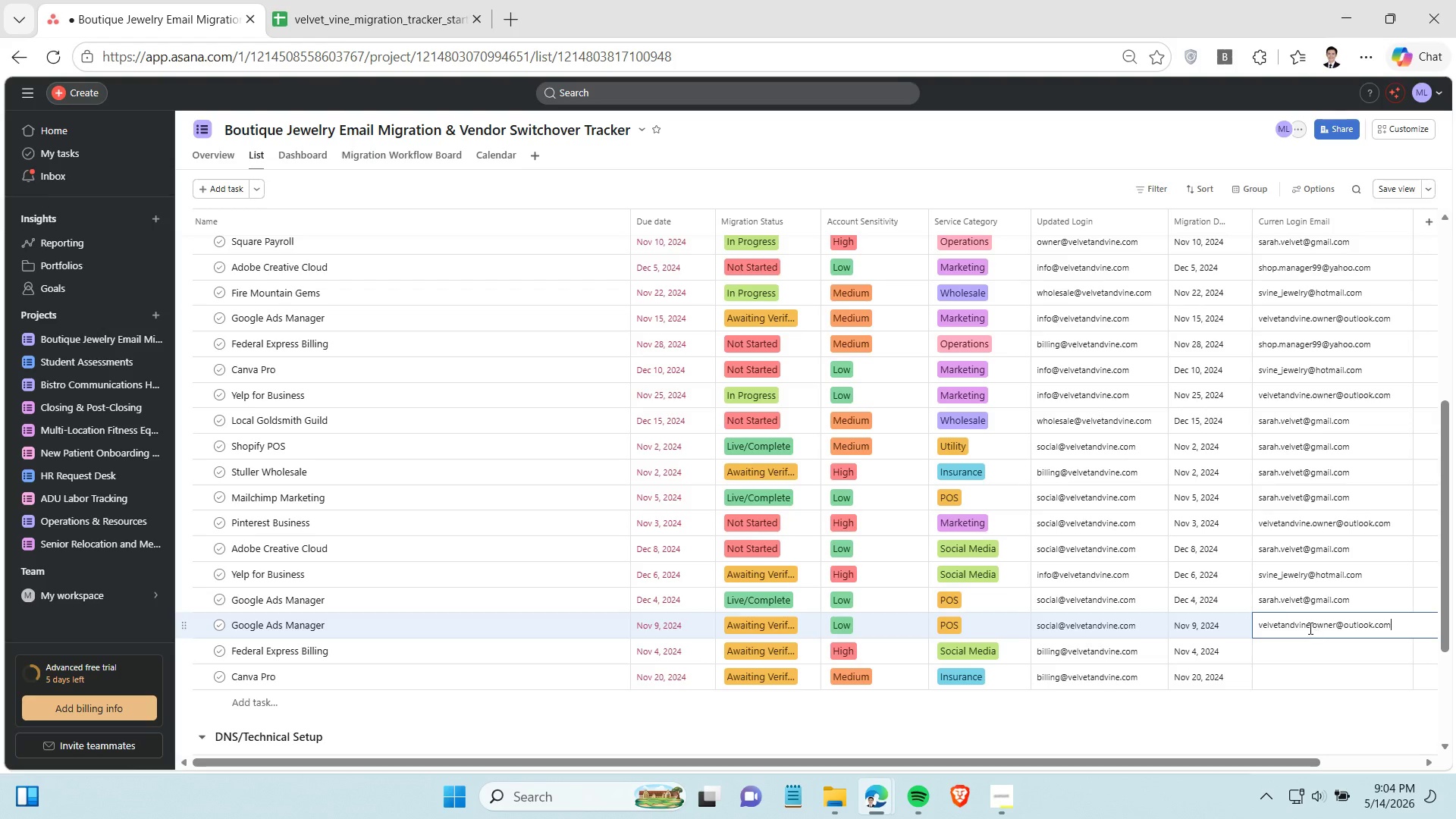 
key(Control+ControlLeft)
 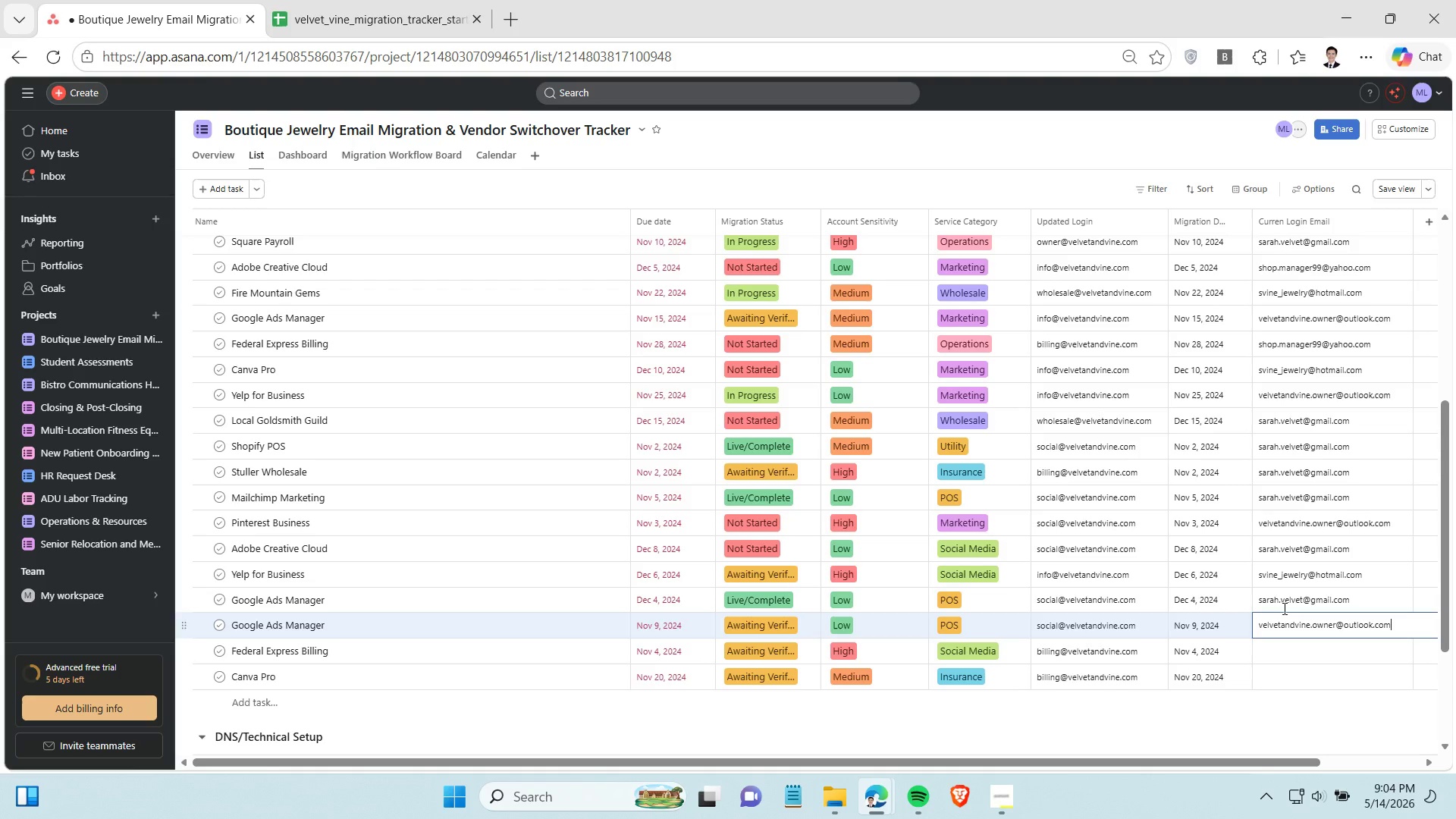 
key(Control+V)
 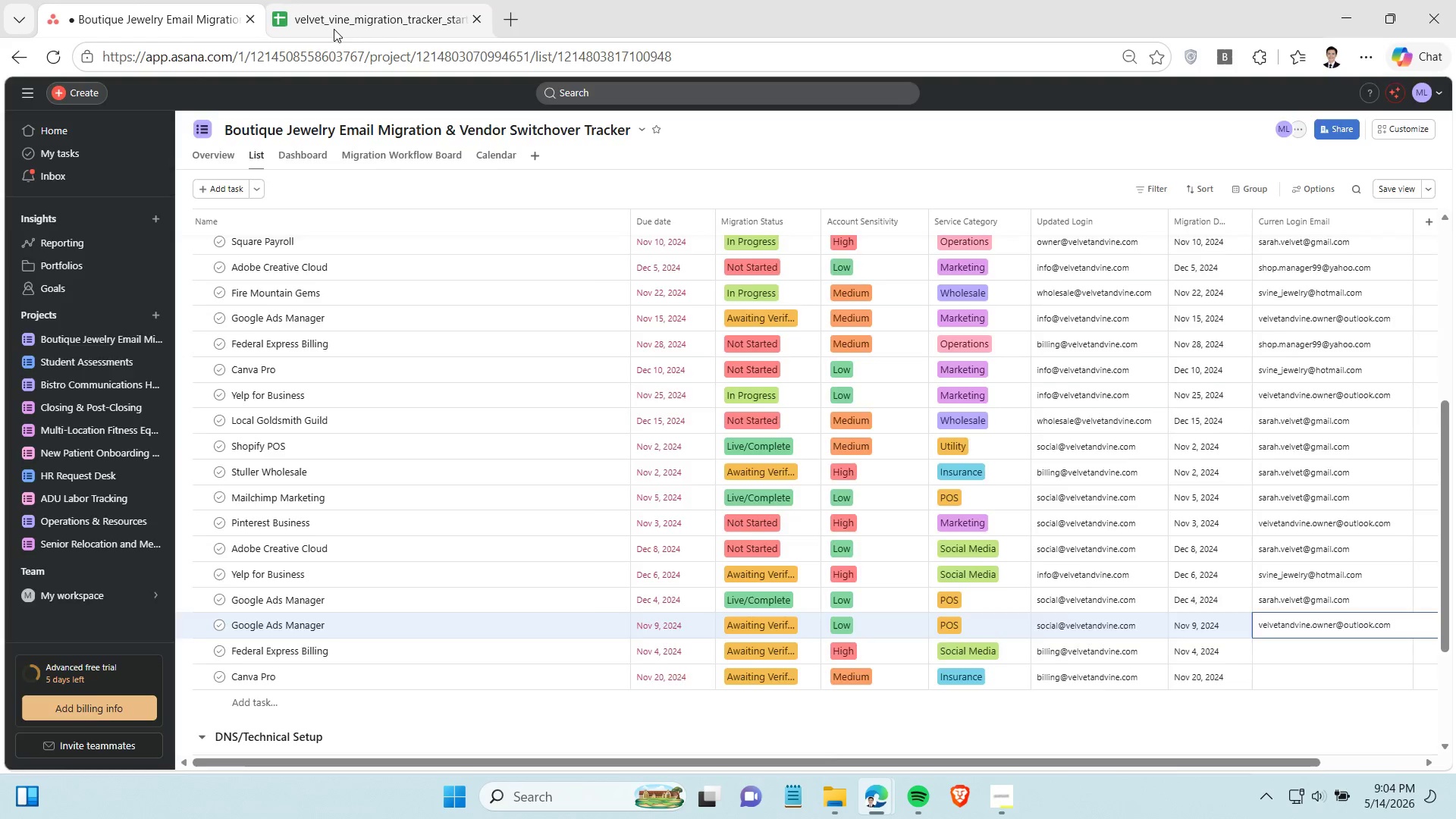 
left_click([334, 29])
 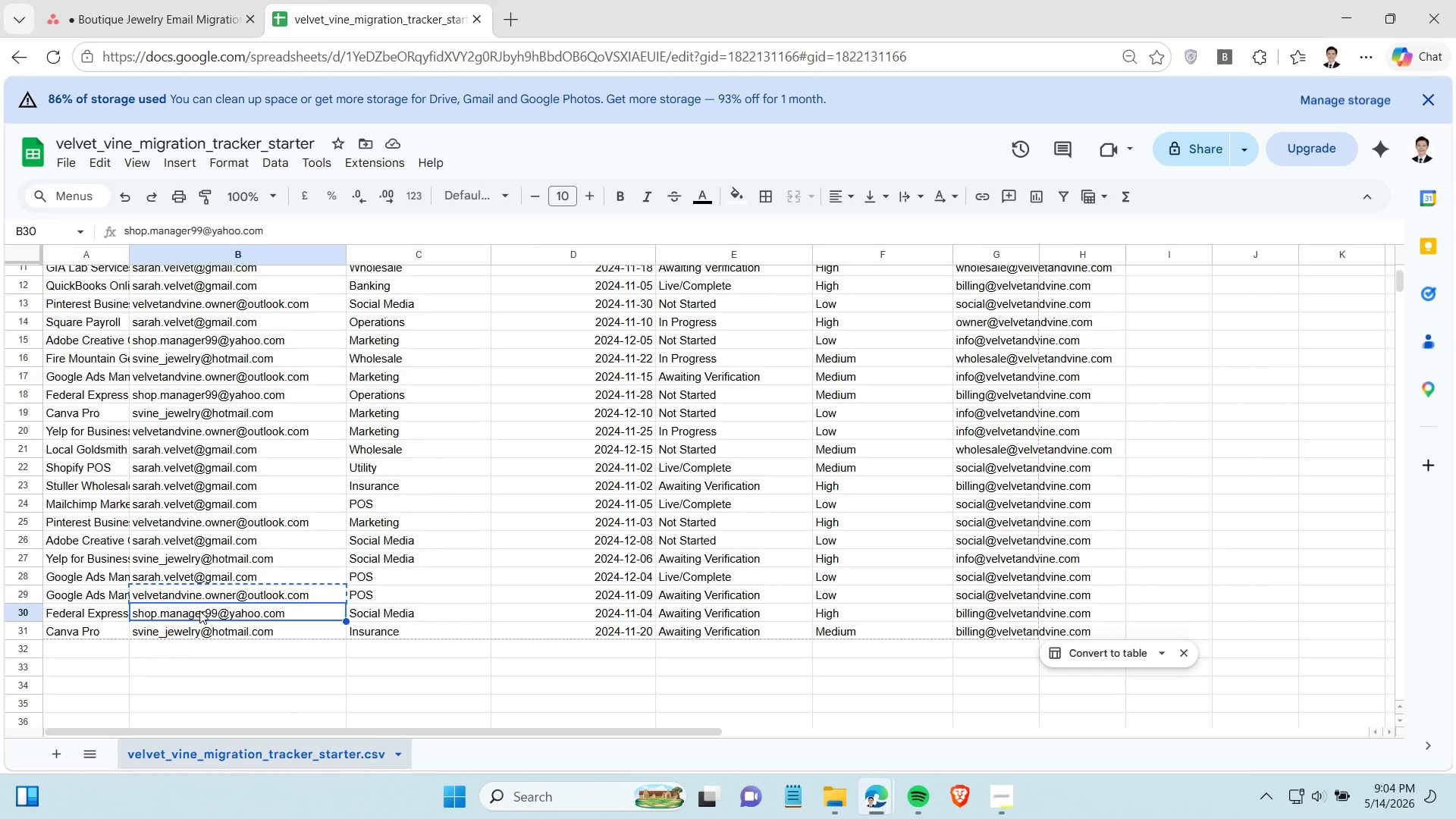 
key(Control+C)
 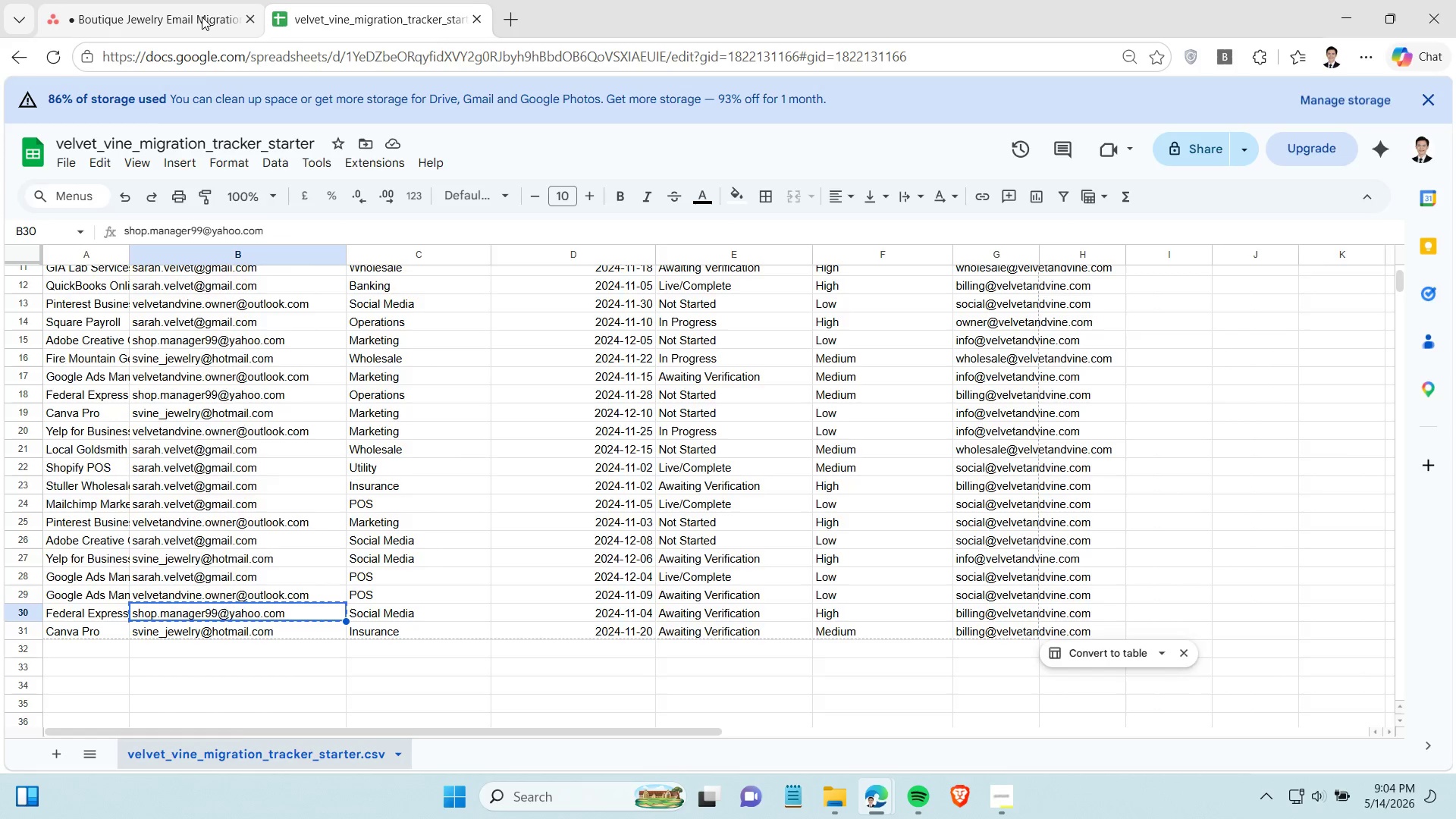 
left_click([202, 17])
 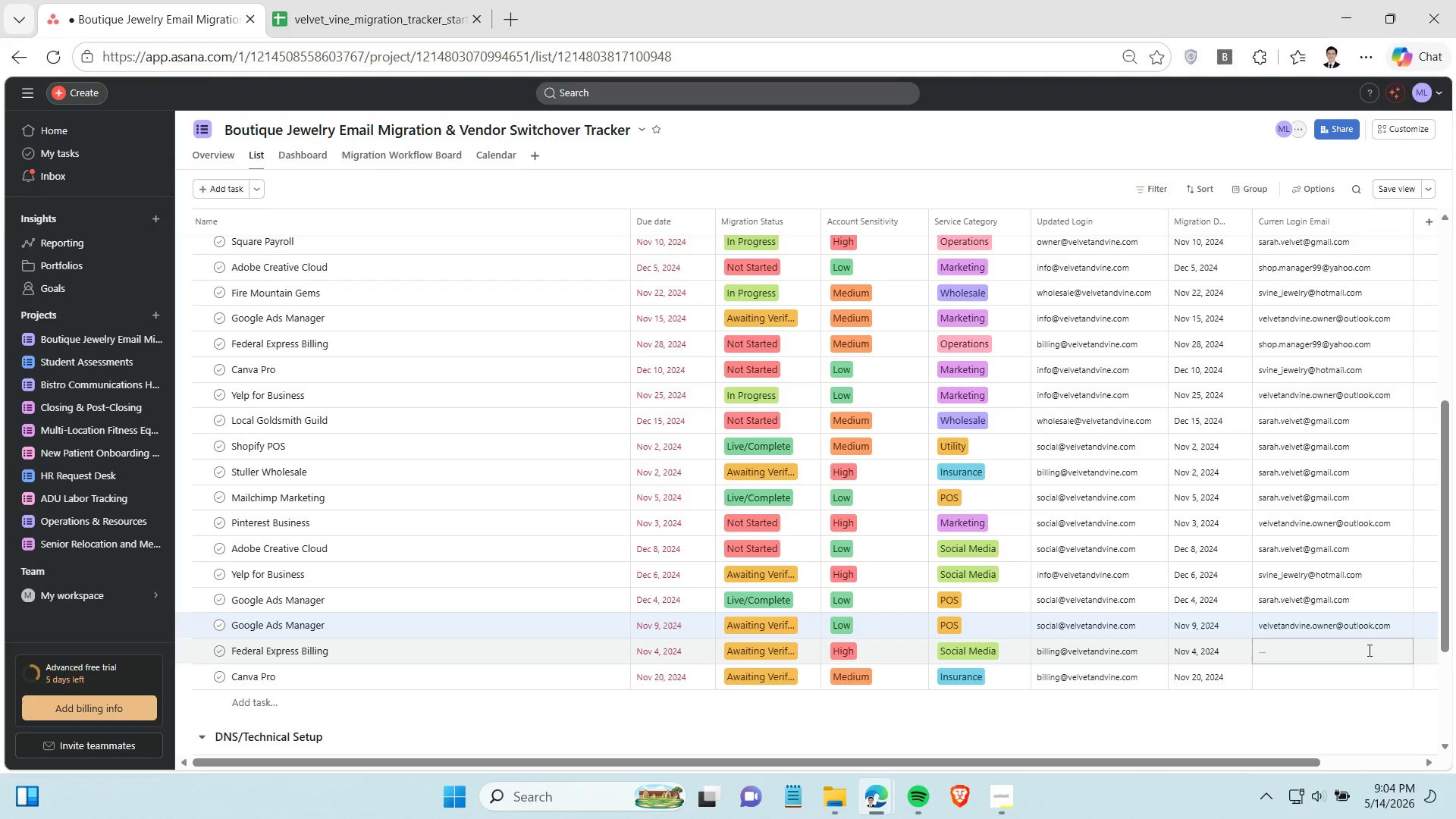 
left_click([1368, 650])
 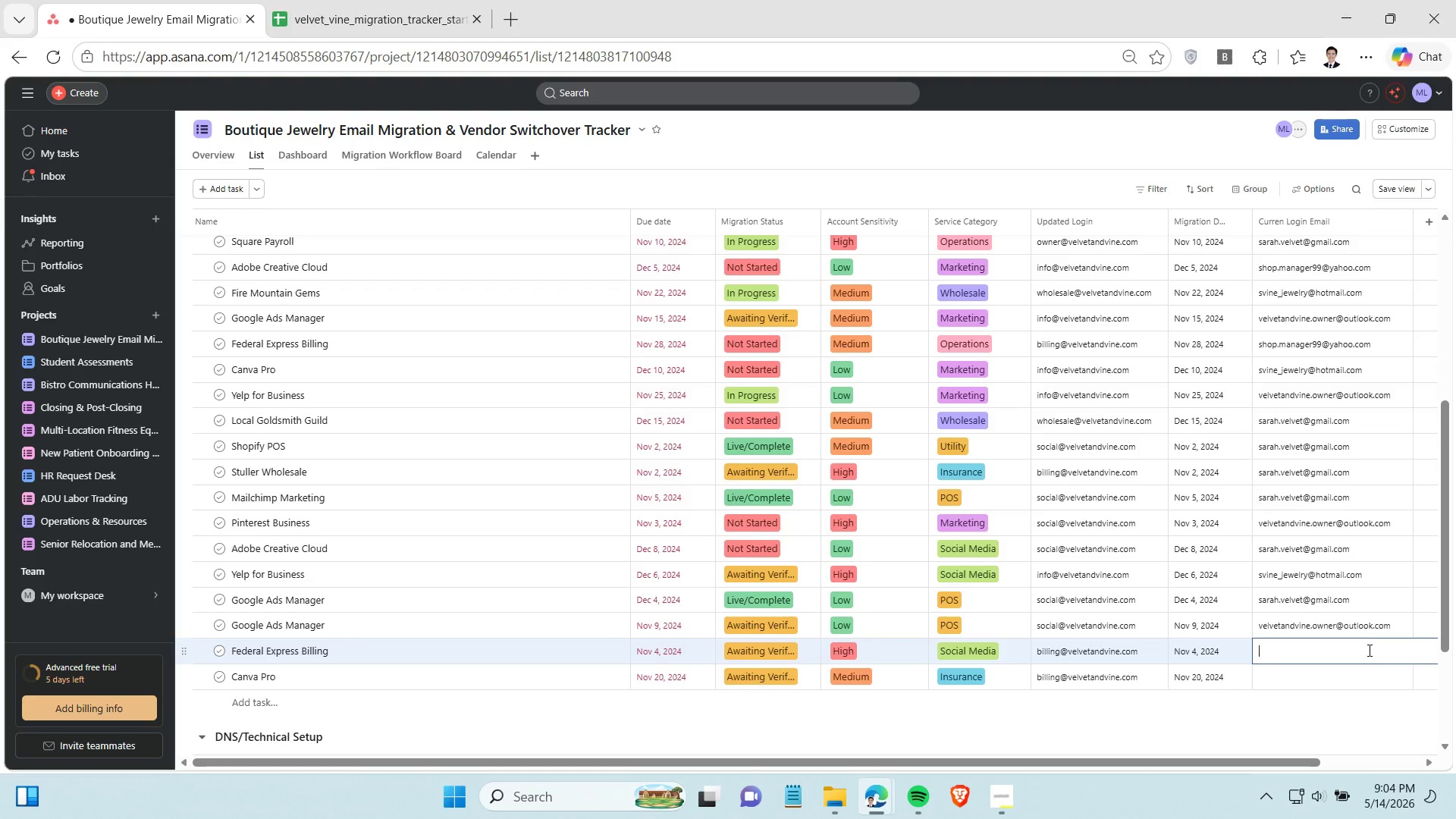 
key(Control+V)
 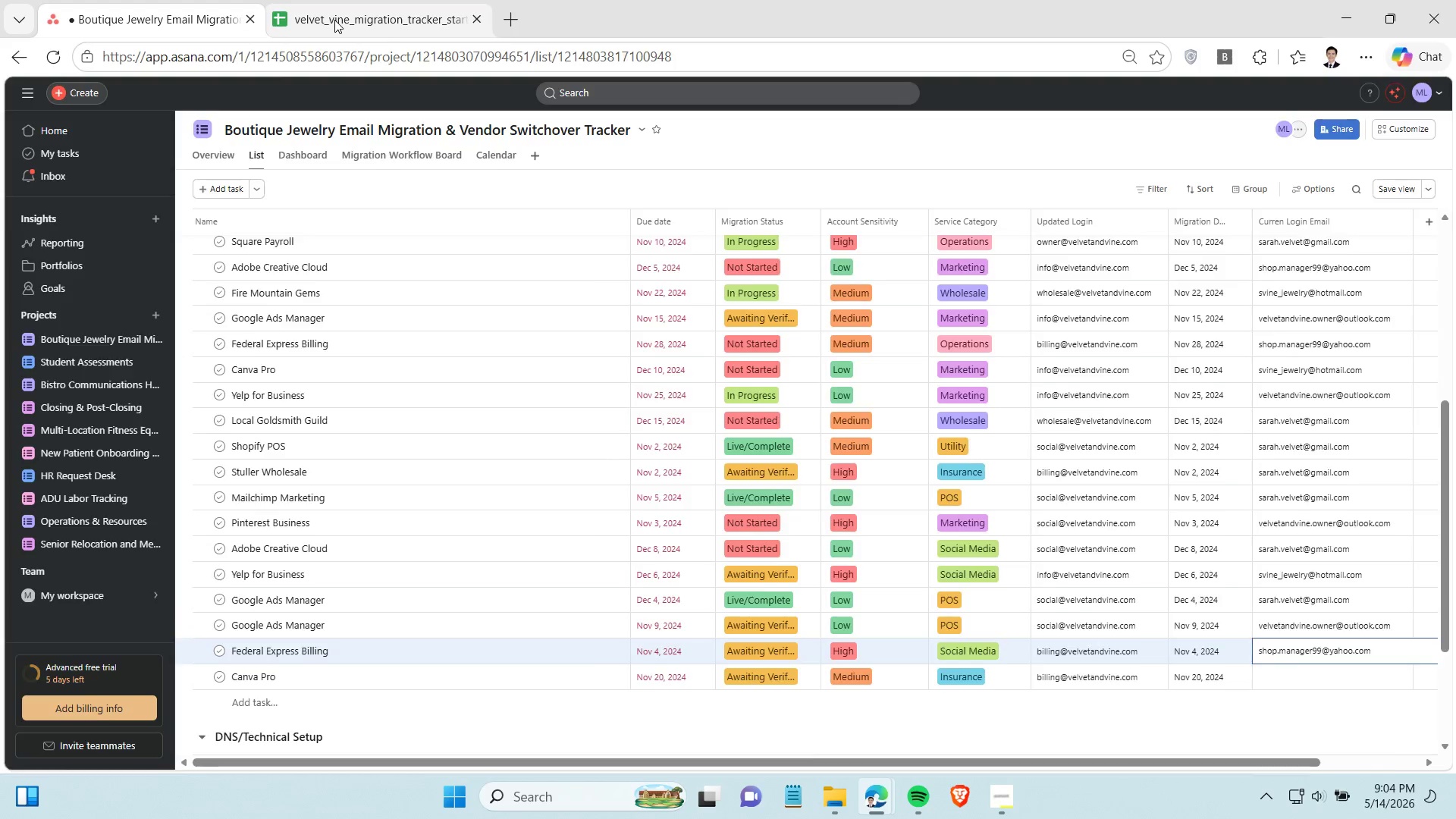 
left_click([334, 20])
 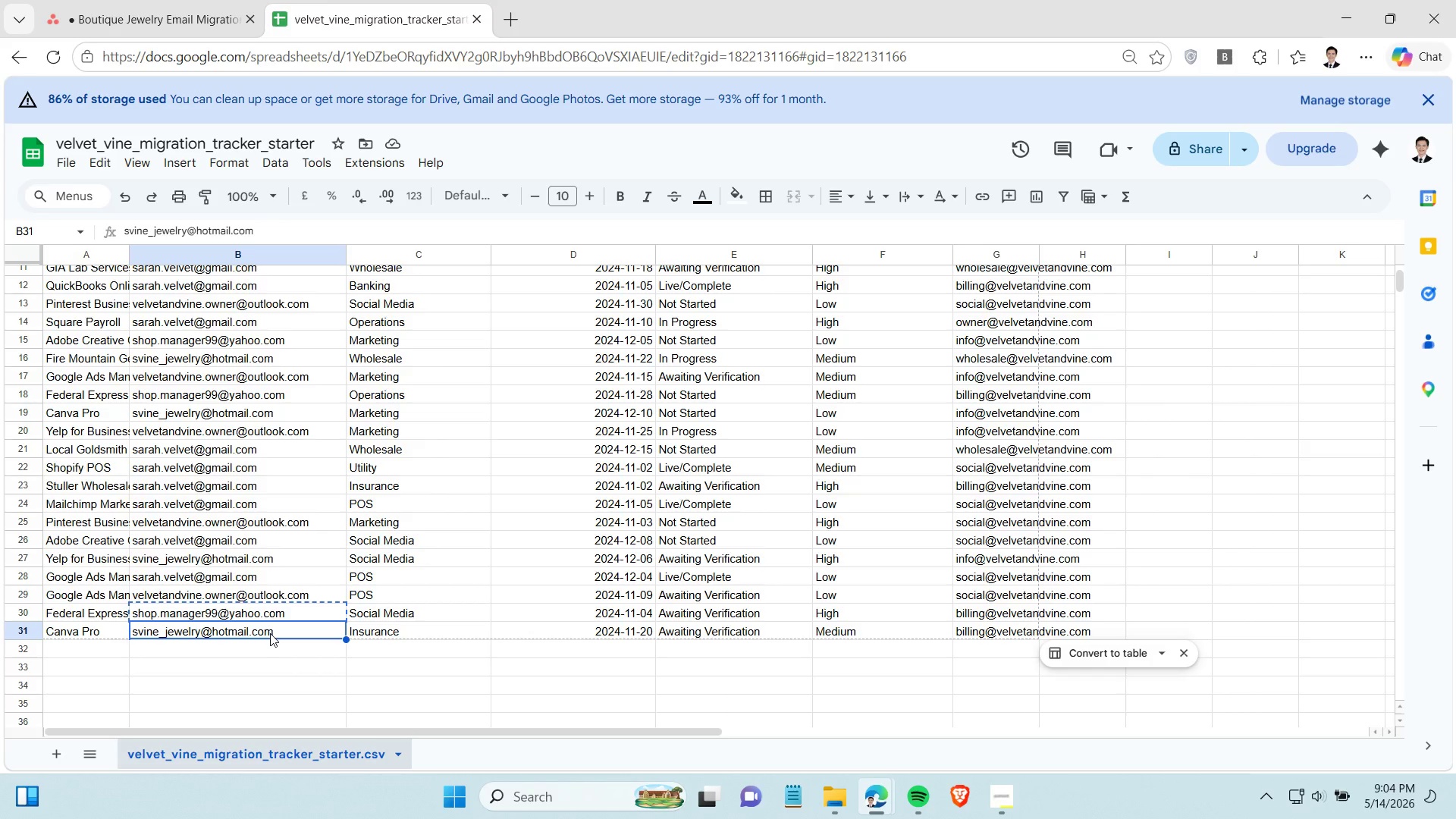 
key(Control+C)
 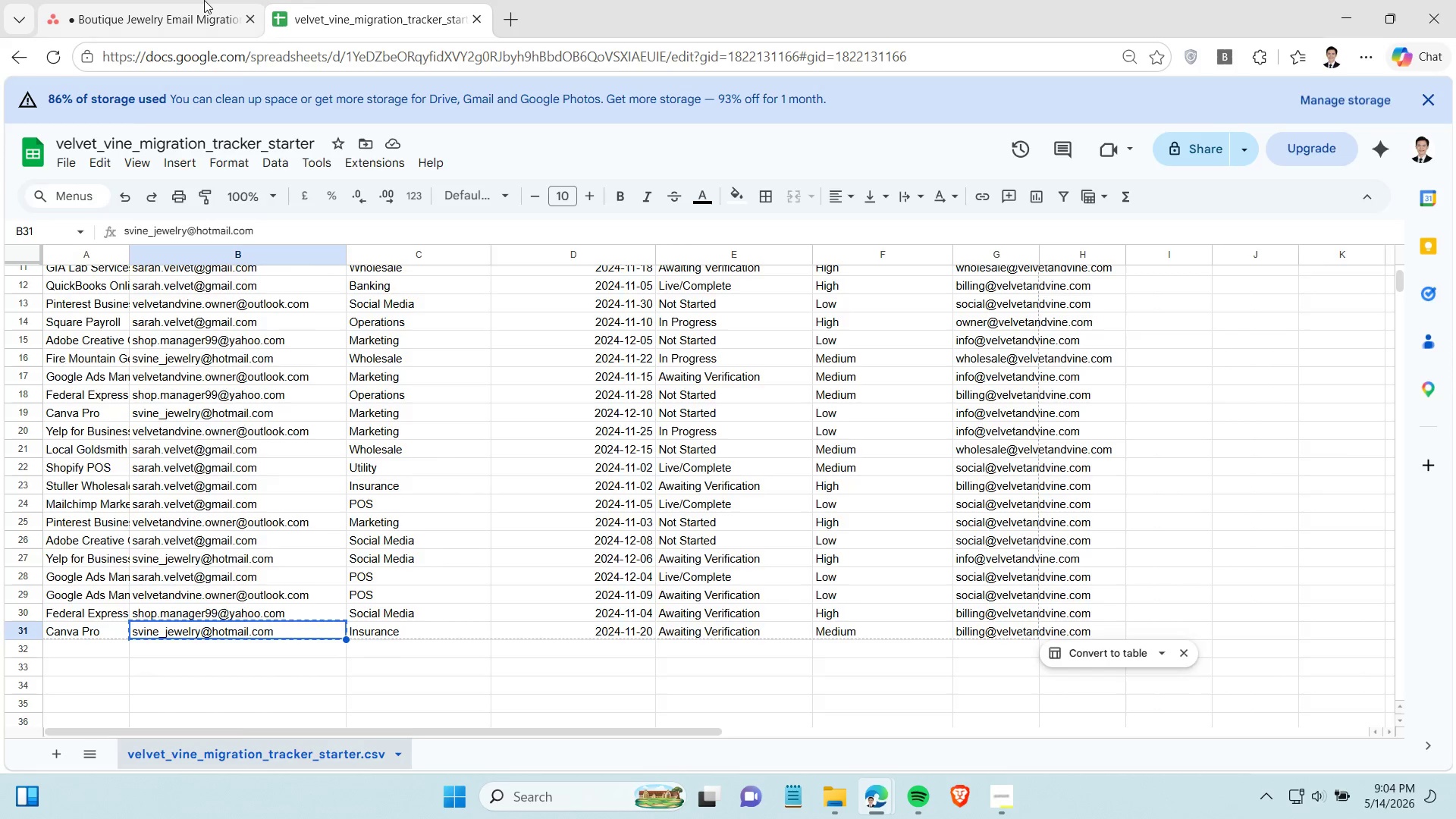 
left_click([204, 0])
 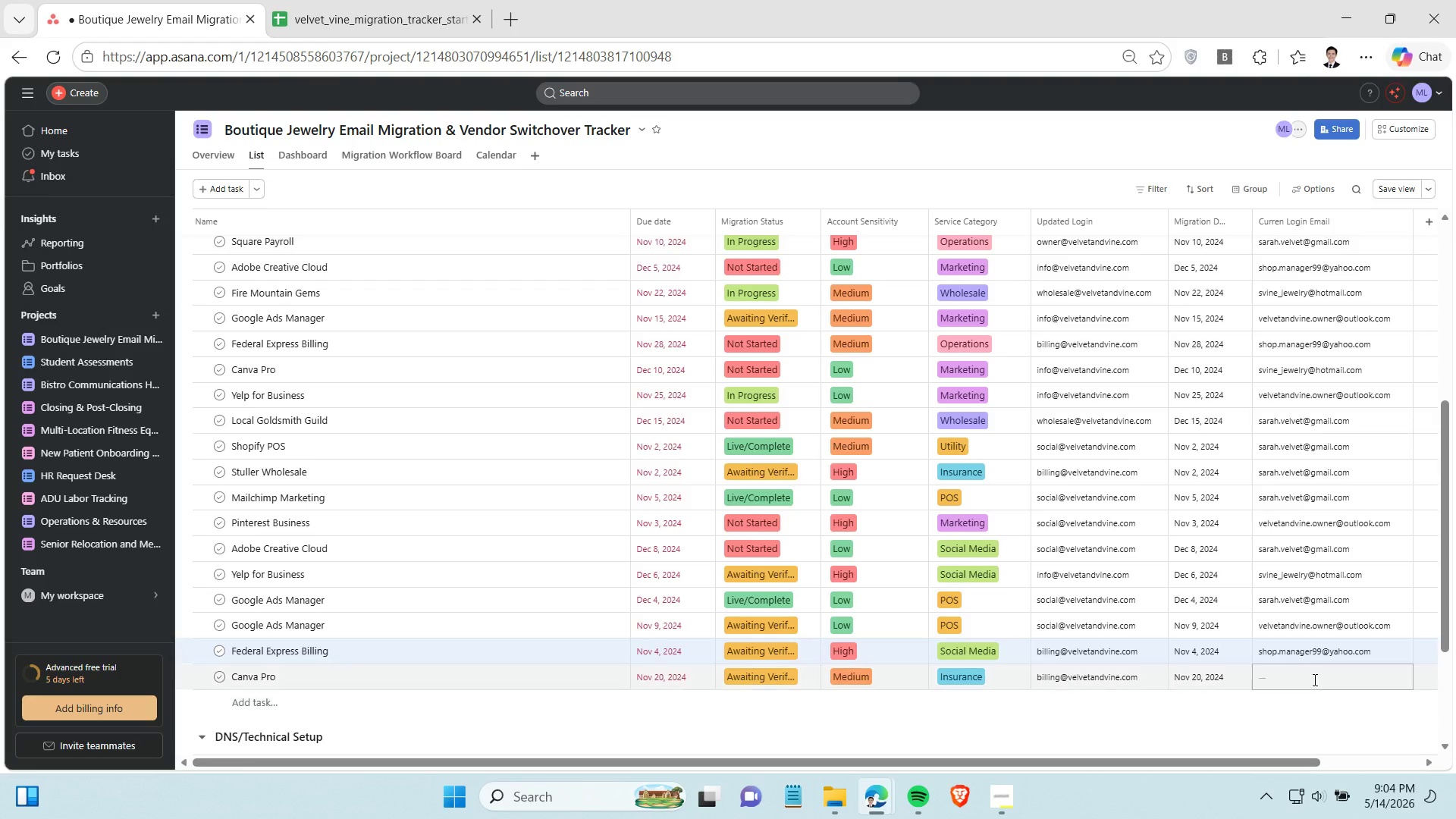 
left_click([1313, 679])
 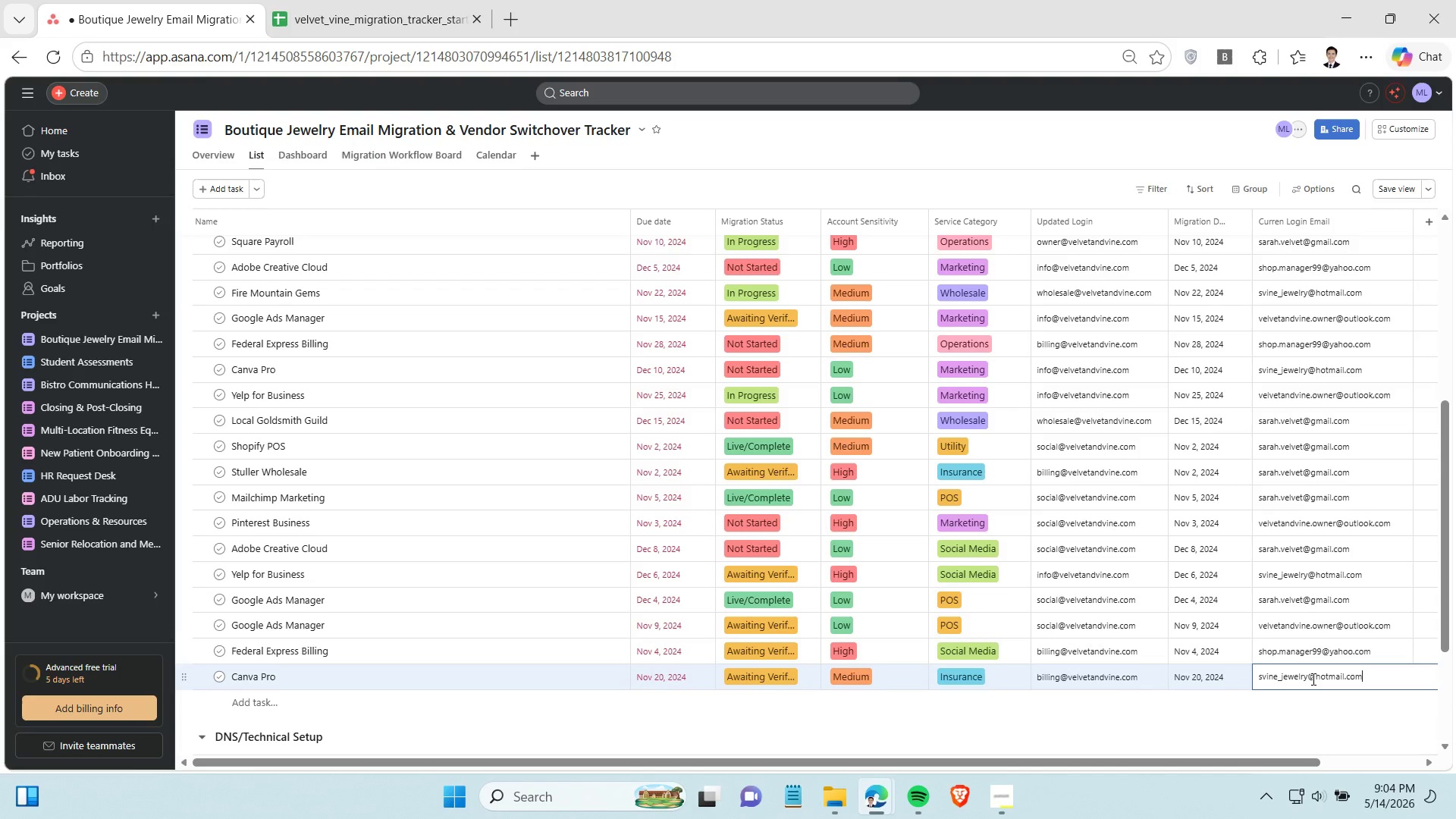 
key(Control+V)
 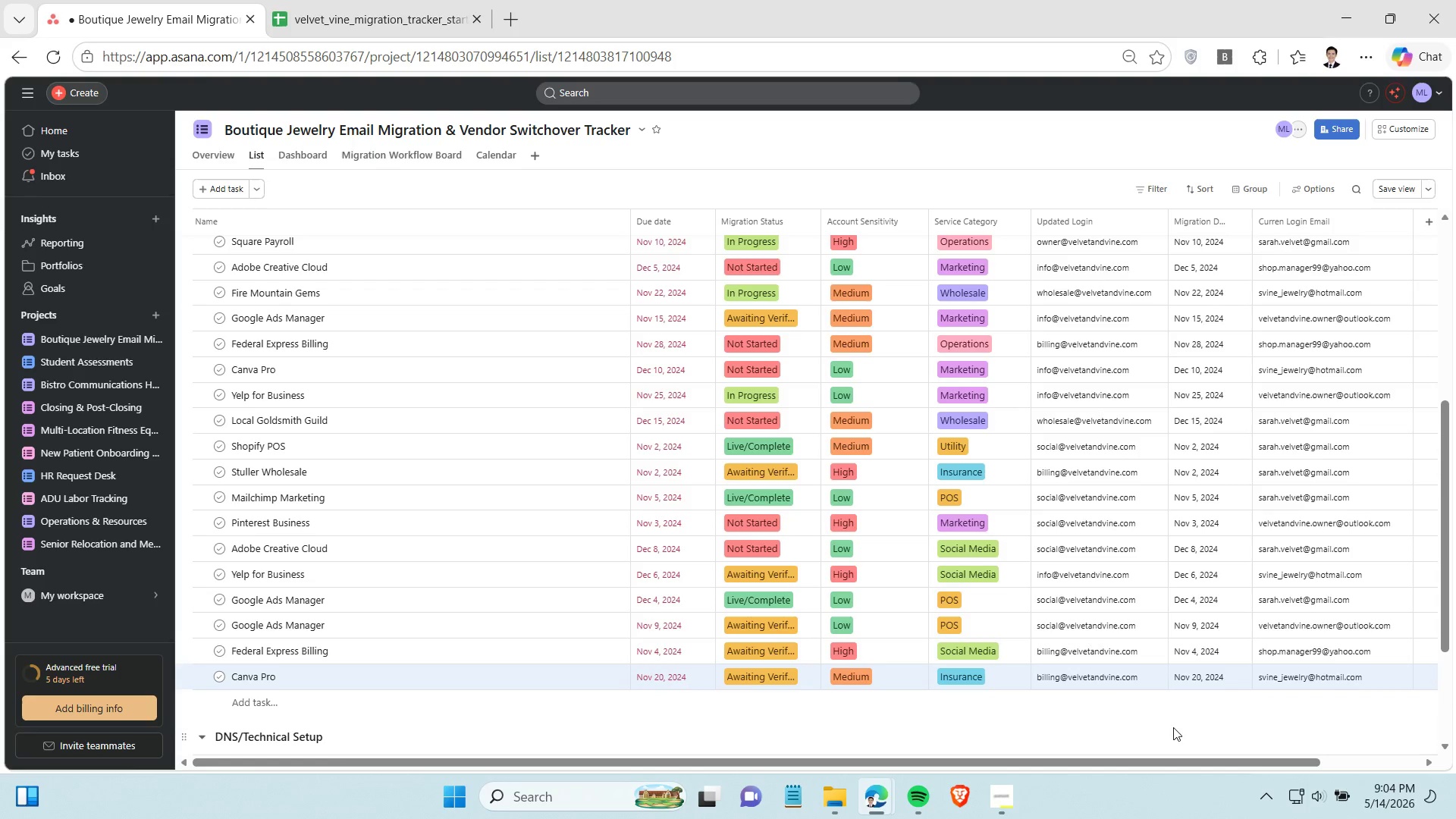 
left_click([1173, 727])
 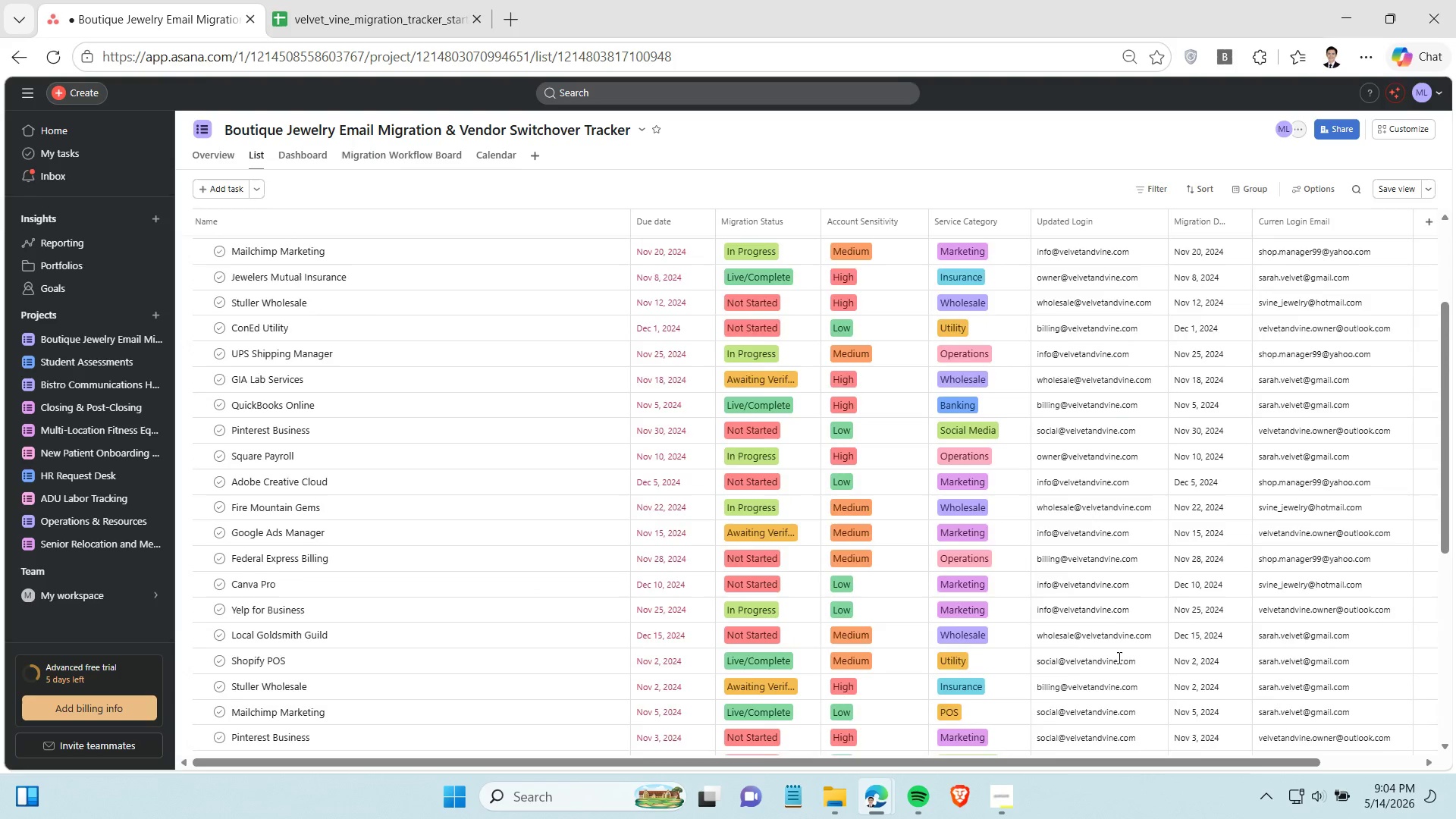 
scroll: coordinate [1118, 657], scroll_direction: up, amount: 6.0
 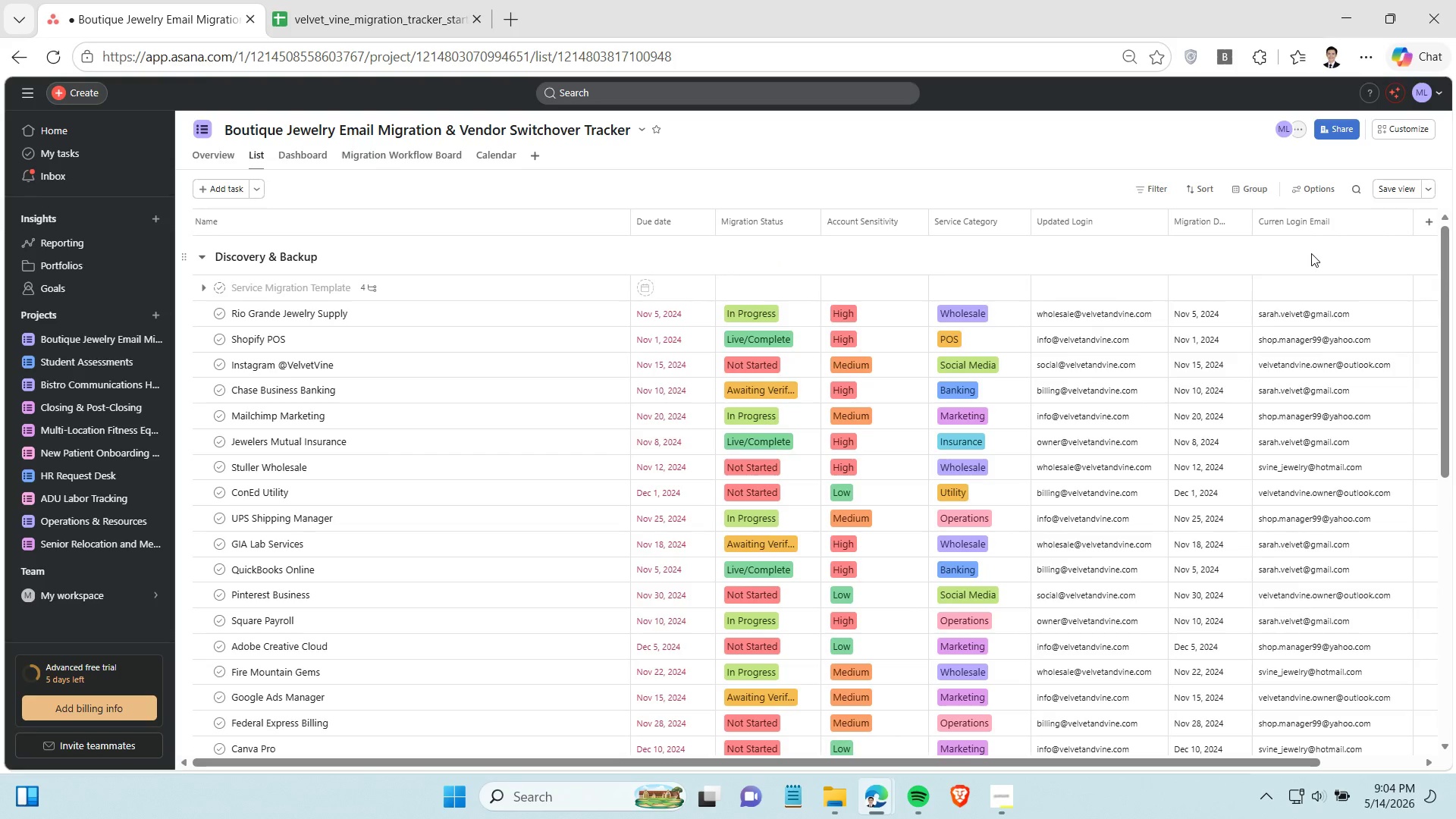 
left_click_drag(start_coordinate=[1345, 227], to_coordinate=[1071, 215])
 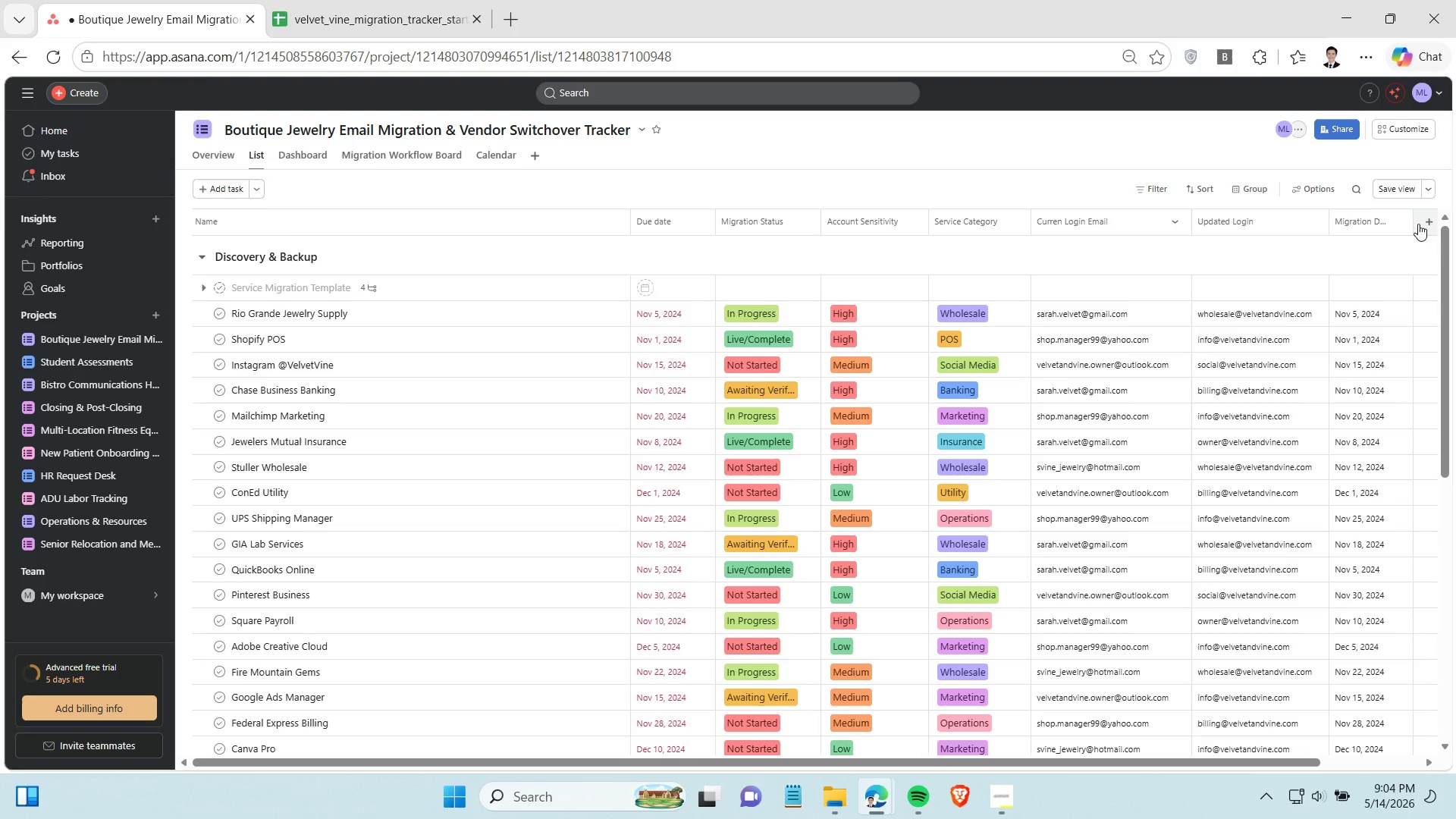 
left_click_drag(start_coordinate=[1414, 221], to_coordinate=[1450, 216])
 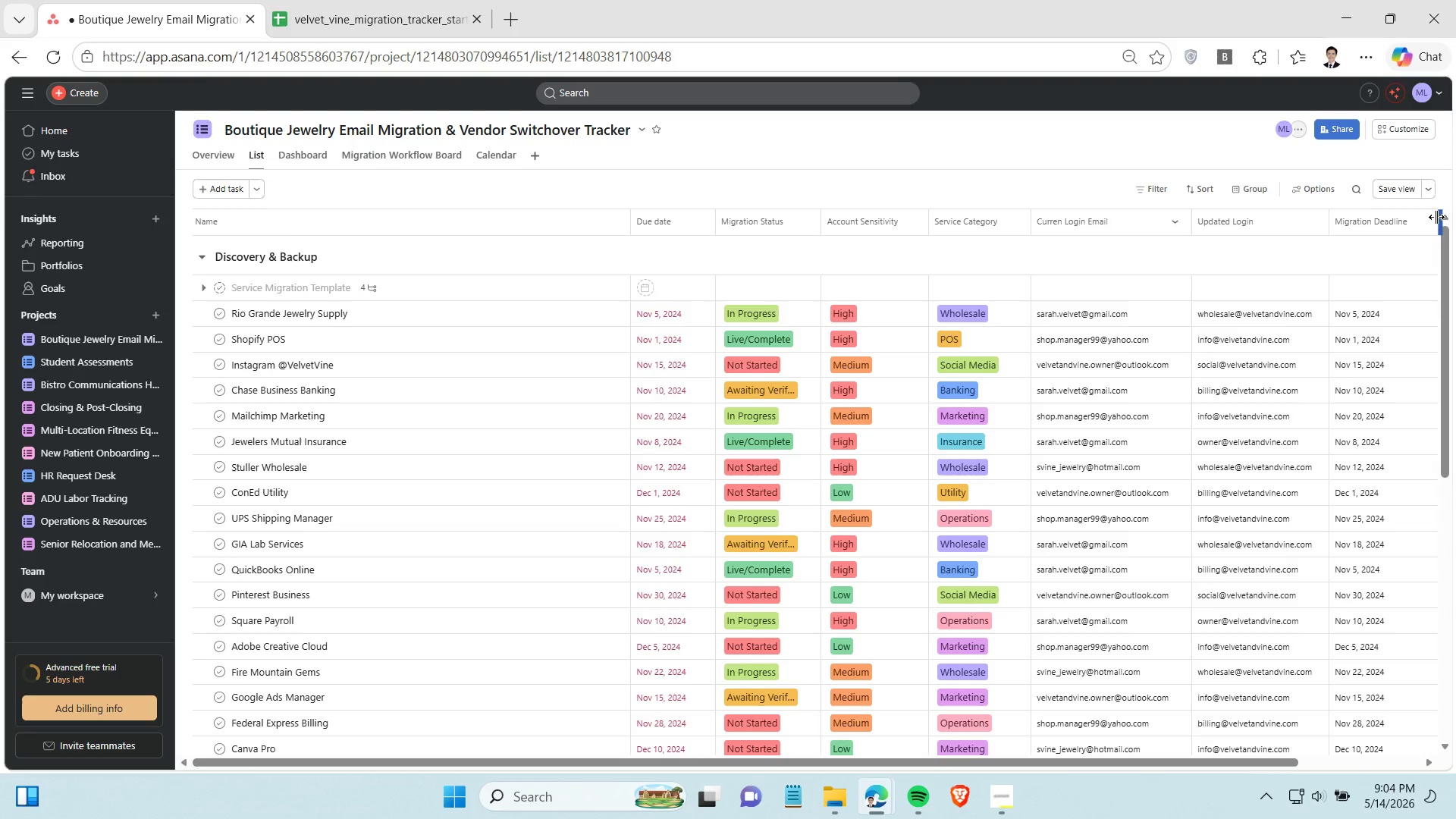 
left_click_drag(start_coordinate=[1436, 217], to_coordinate=[1423, 218])
 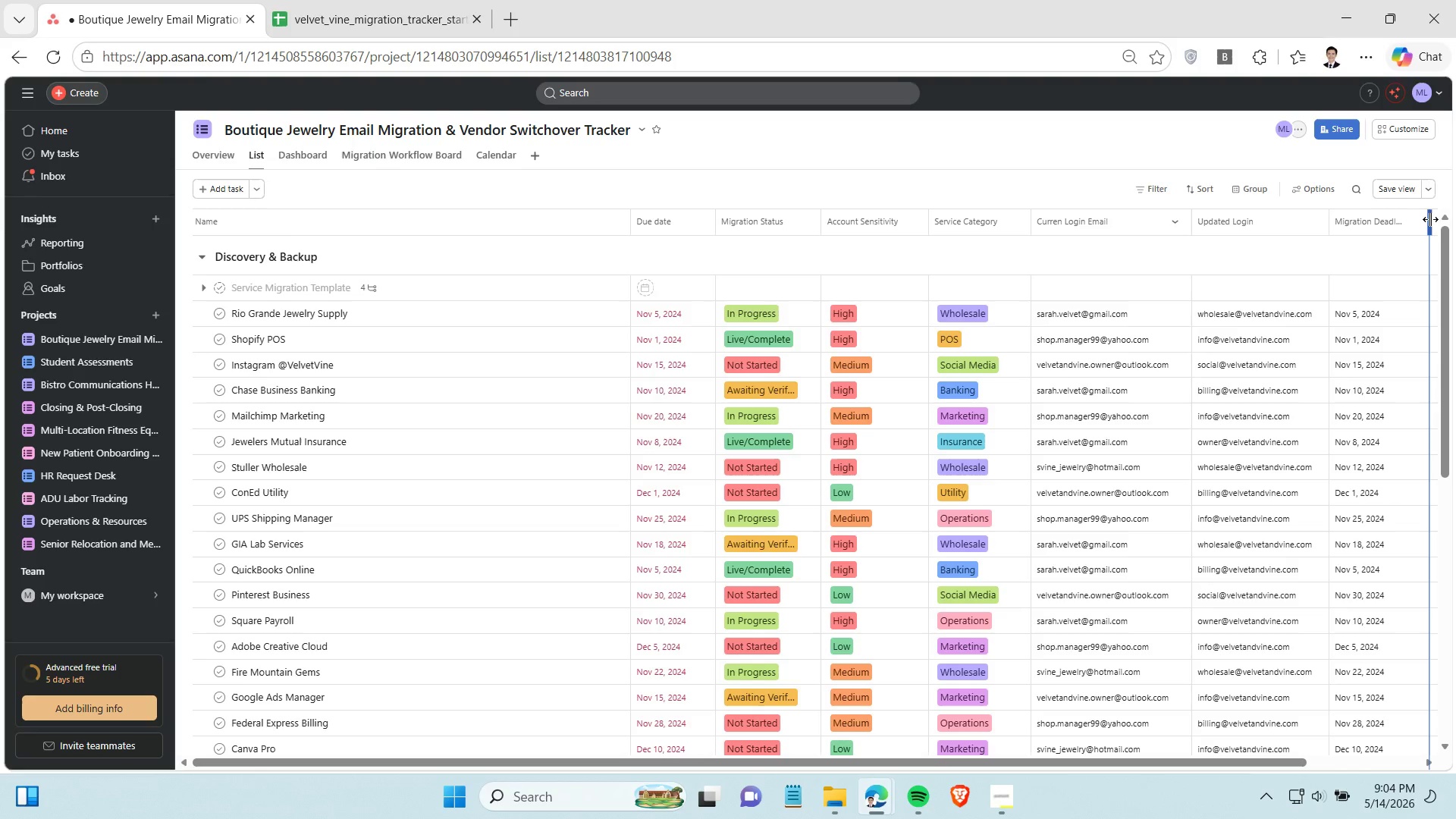 
left_click_drag(start_coordinate=[1430, 219], to_coordinate=[1441, 218])
 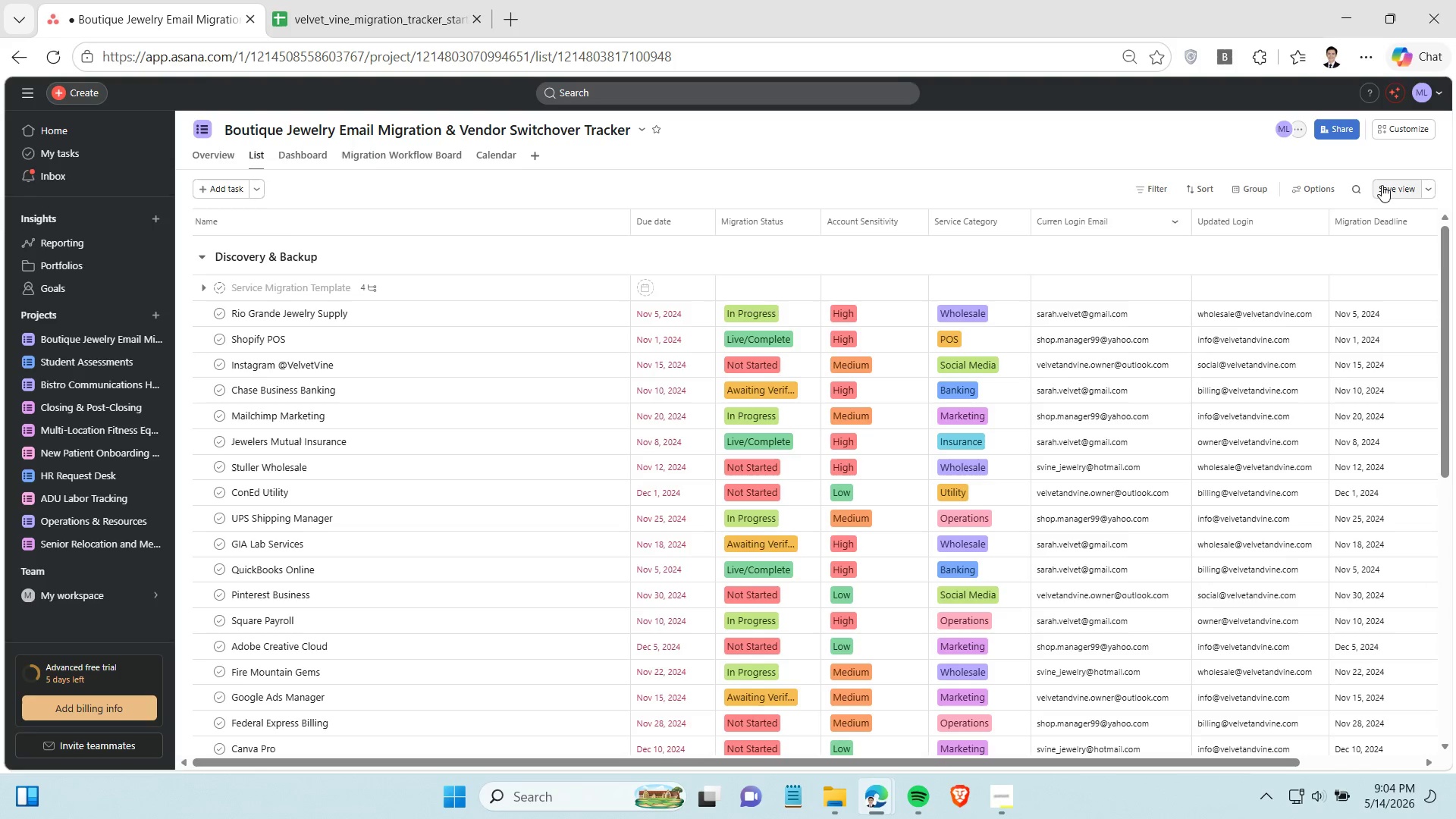 
left_click([1382, 185])
 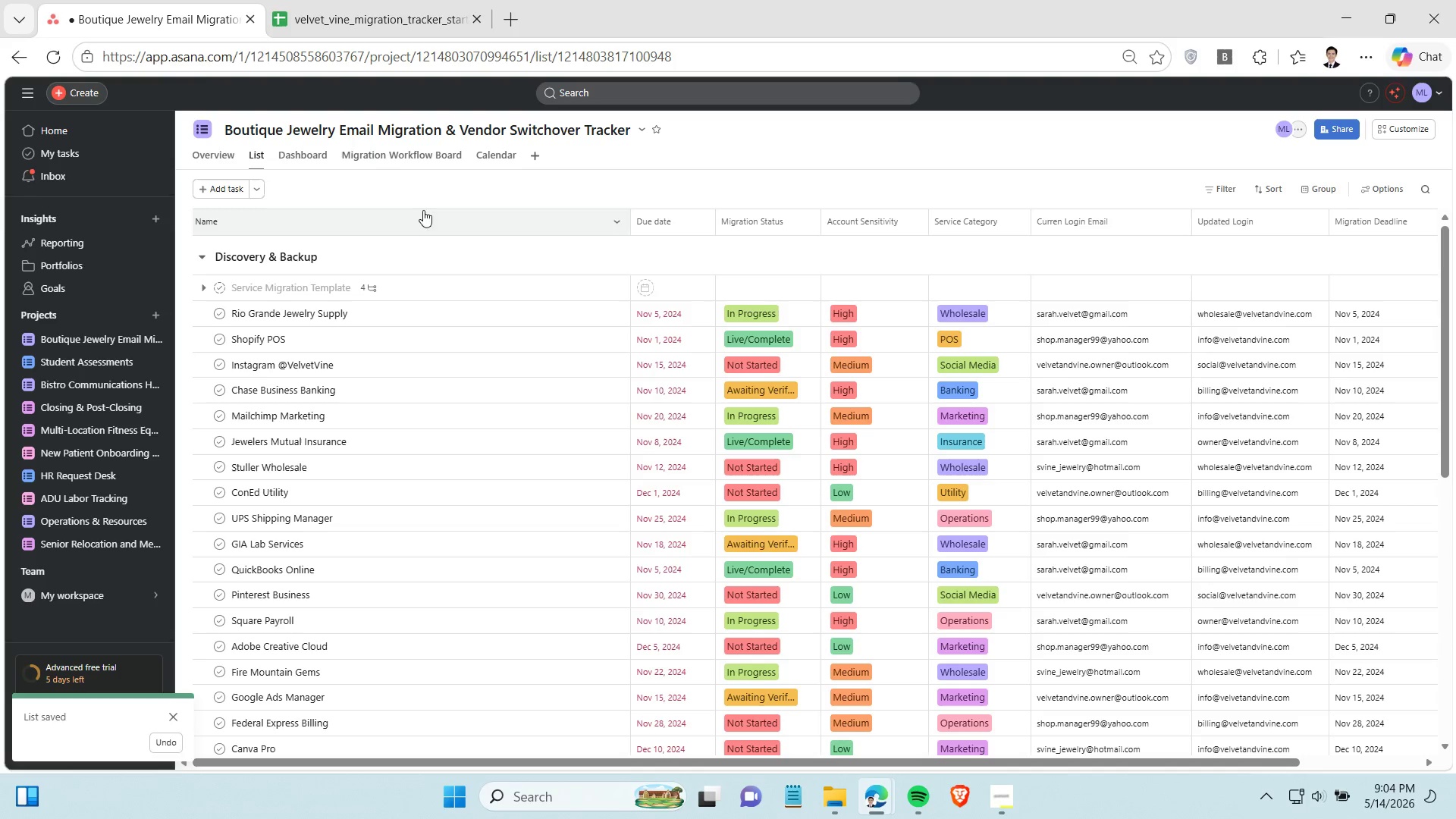 
wait(6.59)
 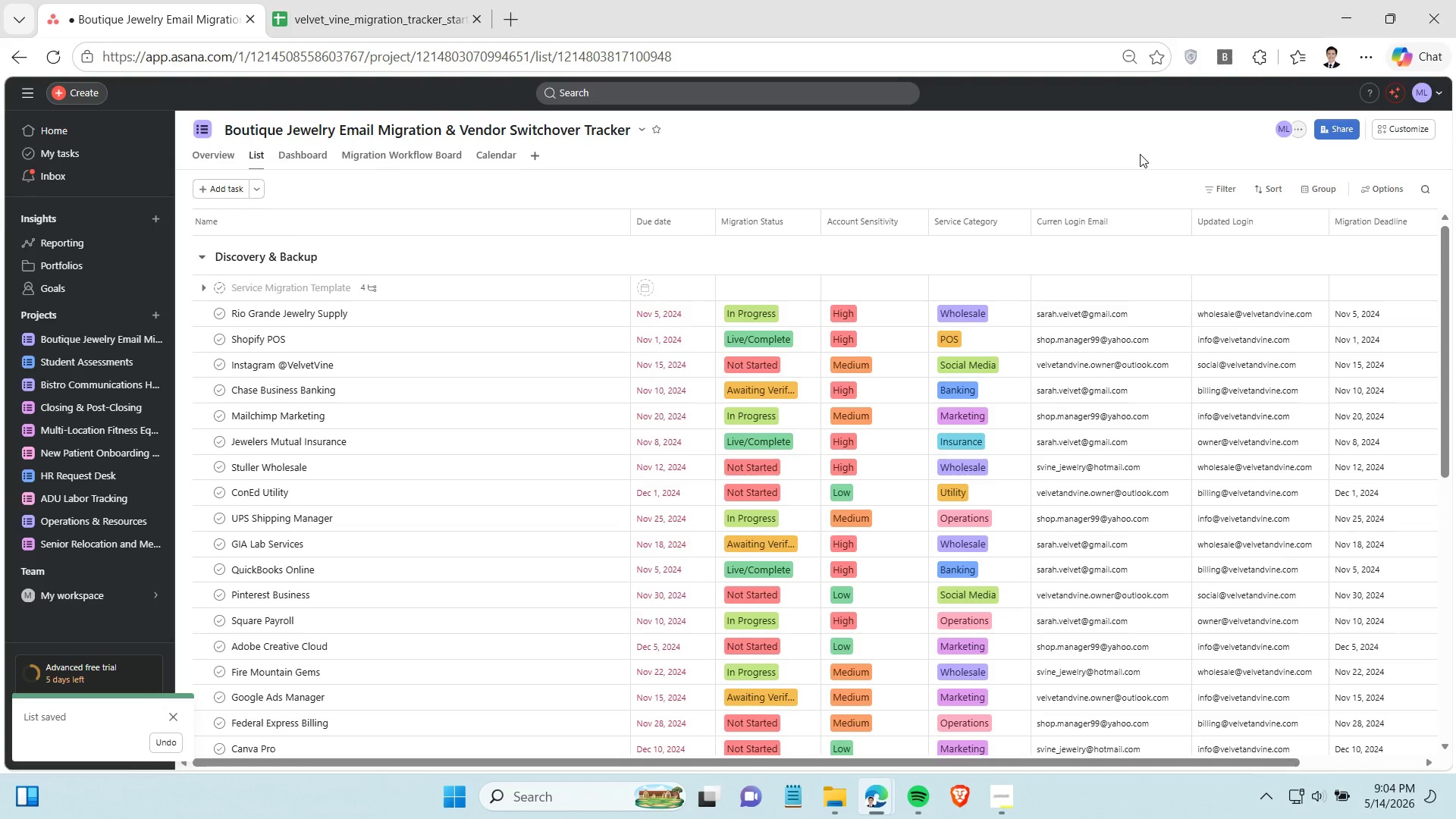 
left_click([413, 156])